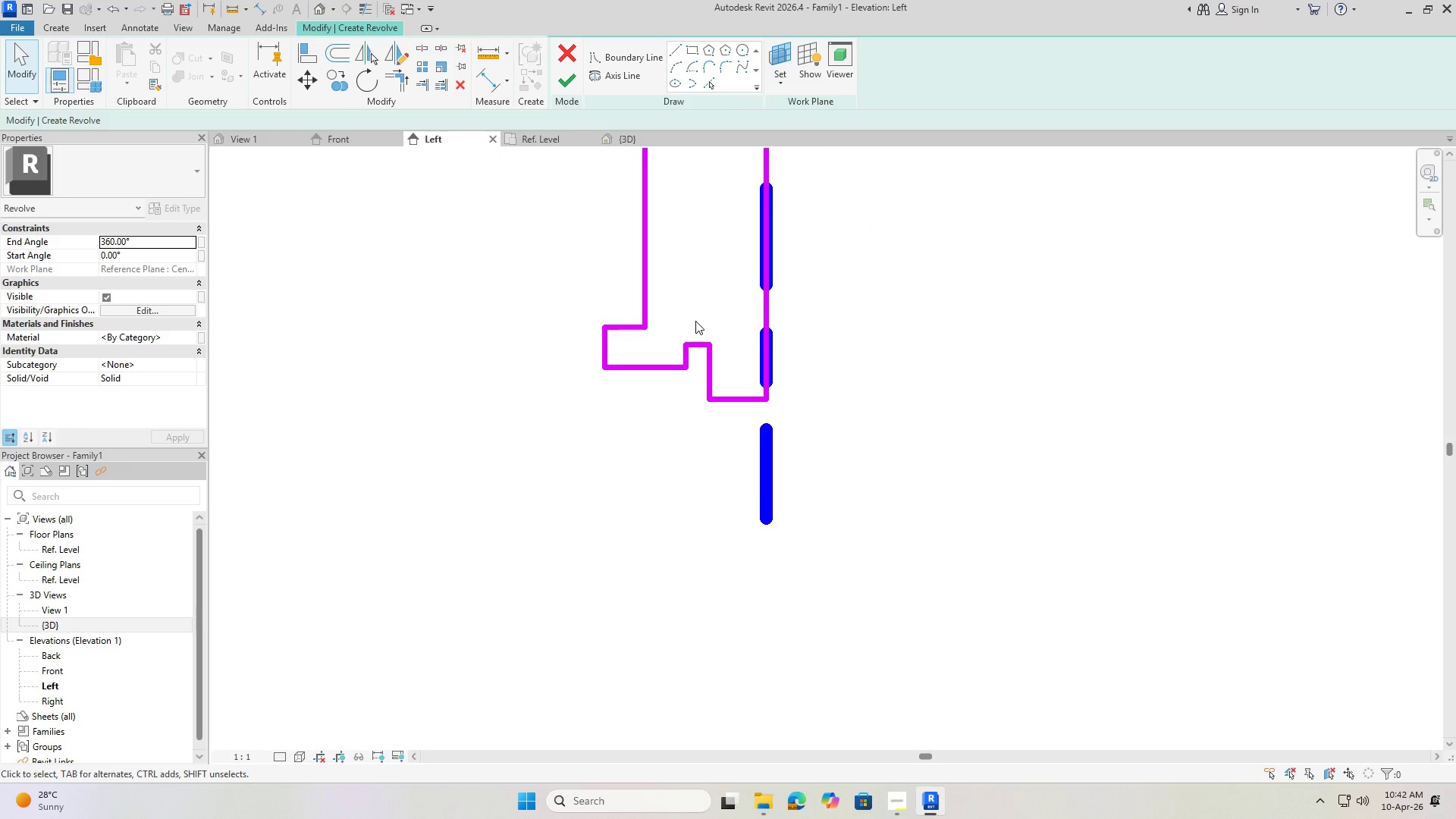 
key(Escape)
 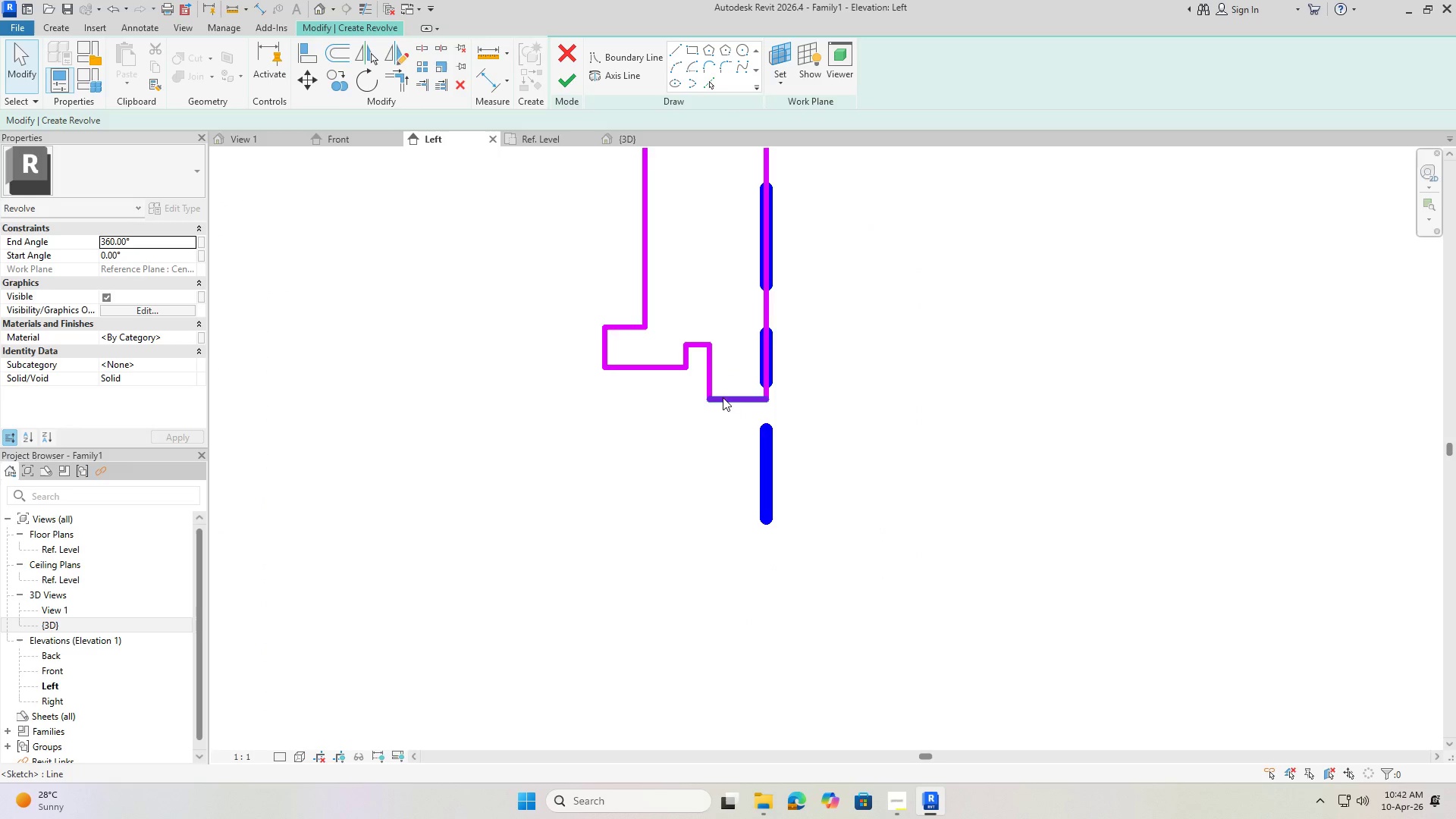 
left_click([723, 398])
 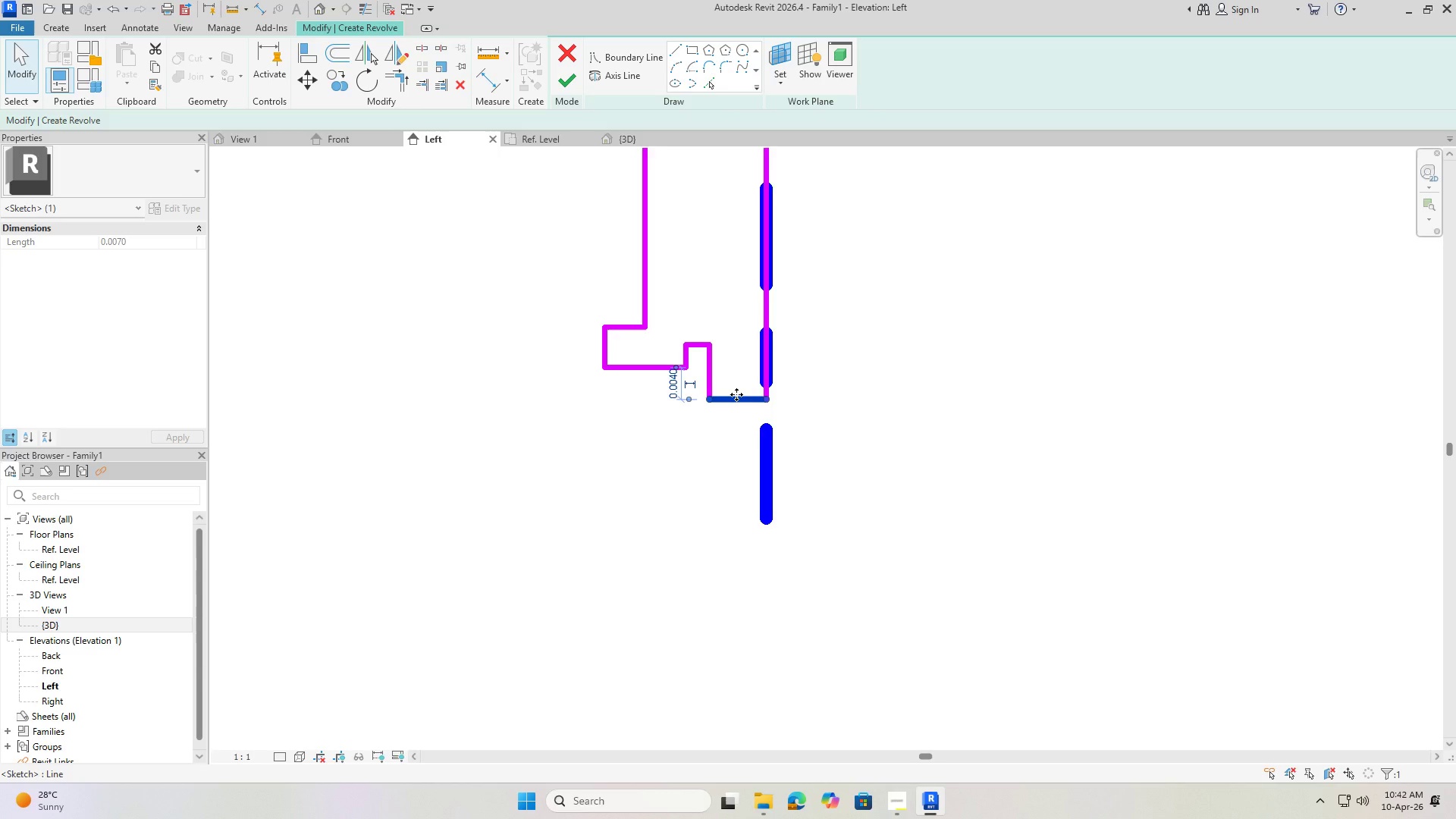 
left_click_drag(start_coordinate=[740, 403], to_coordinate=[742, 321])
 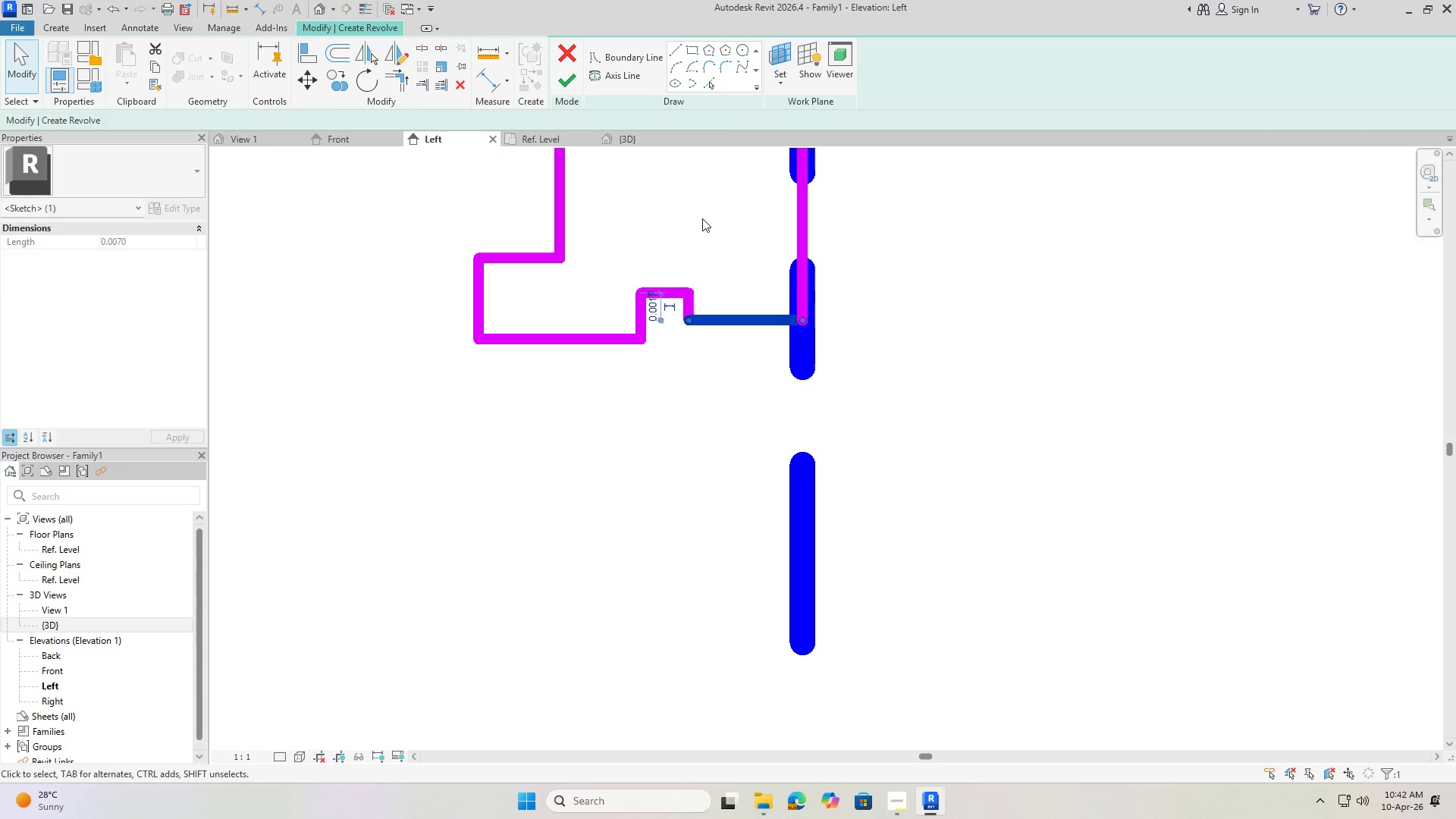 
scroll: coordinate [722, 397], scroll_direction: up, amount: 5.0
 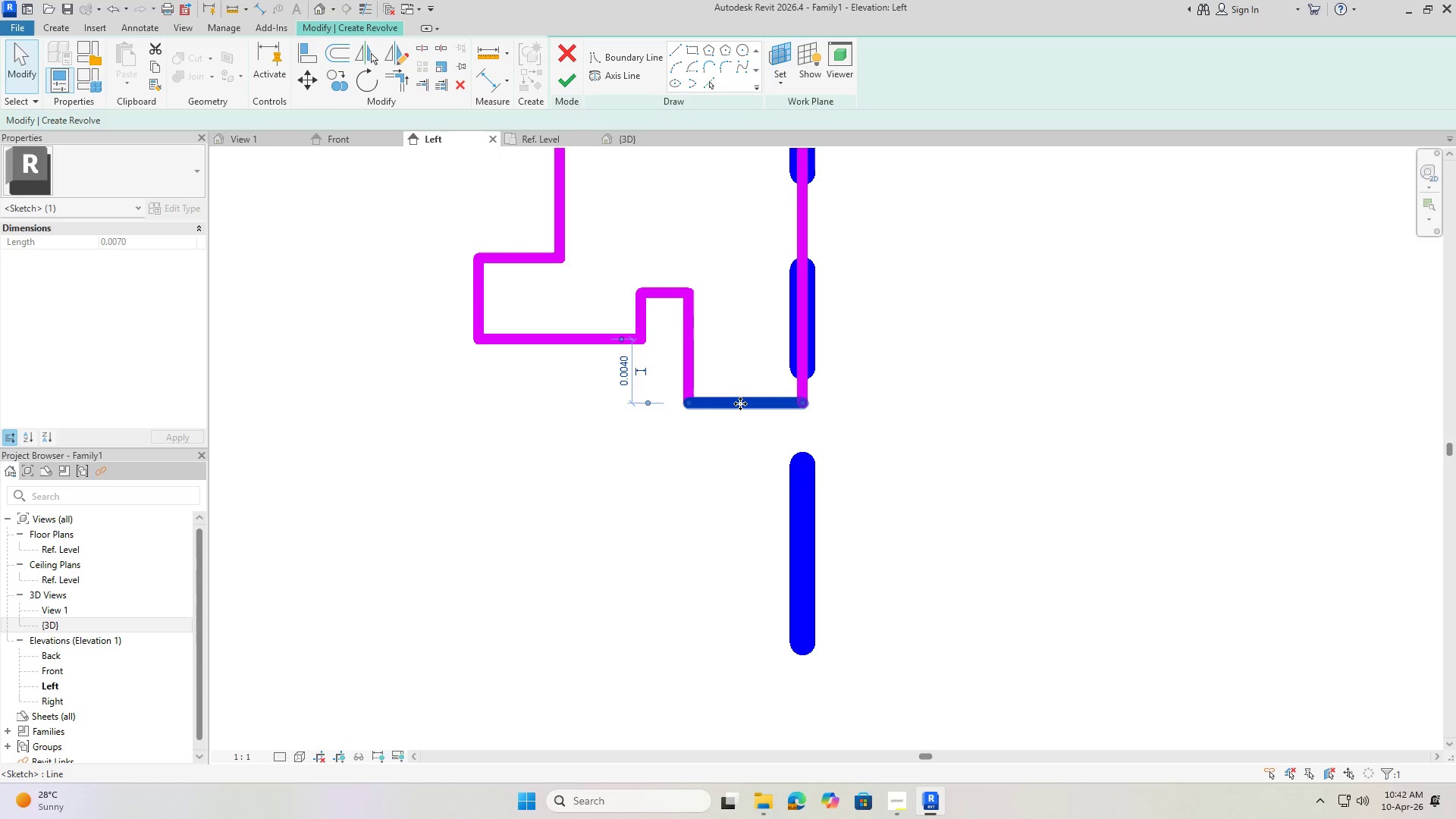 
left_click([701, 218])
 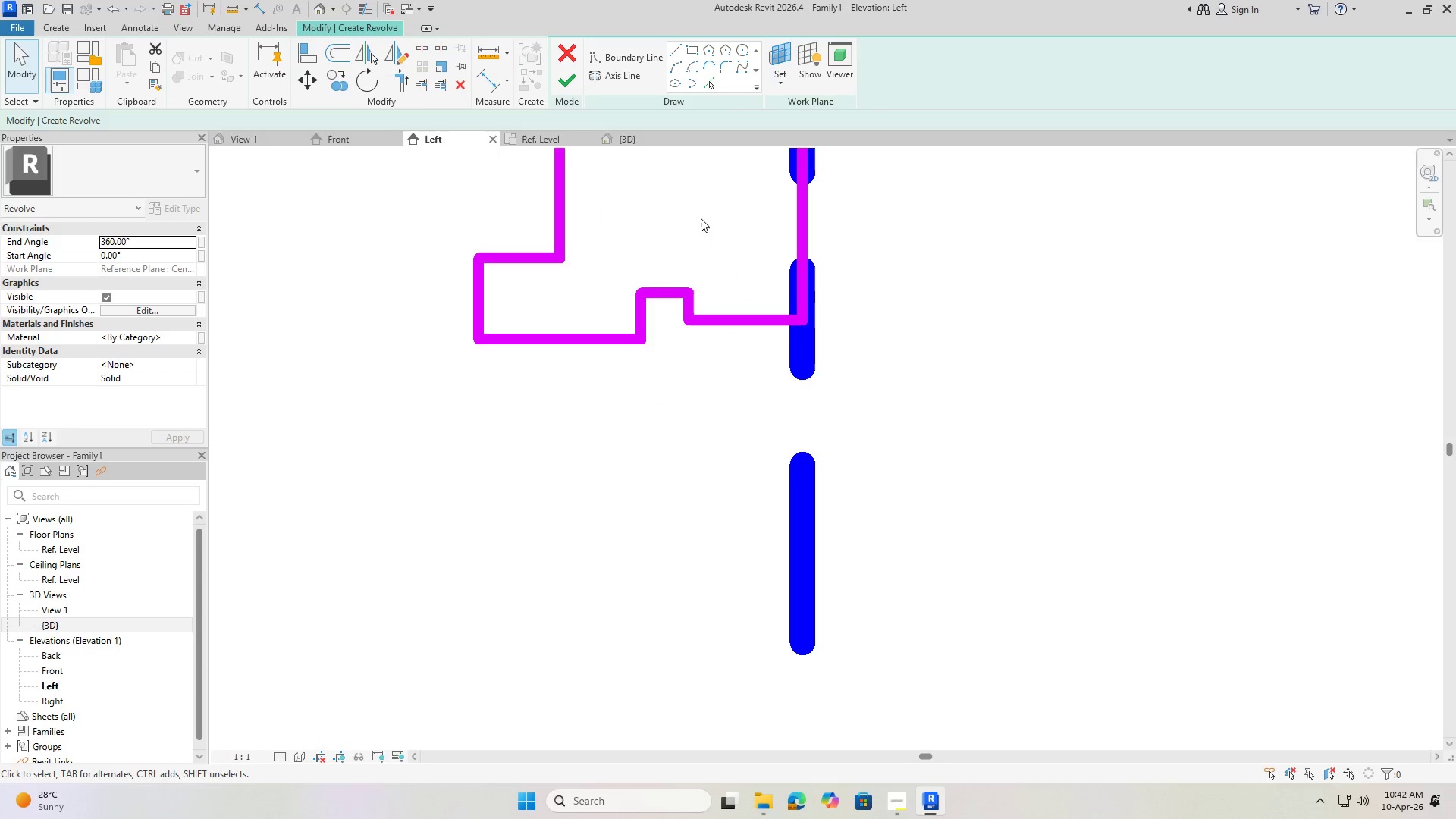 
key(Escape)
 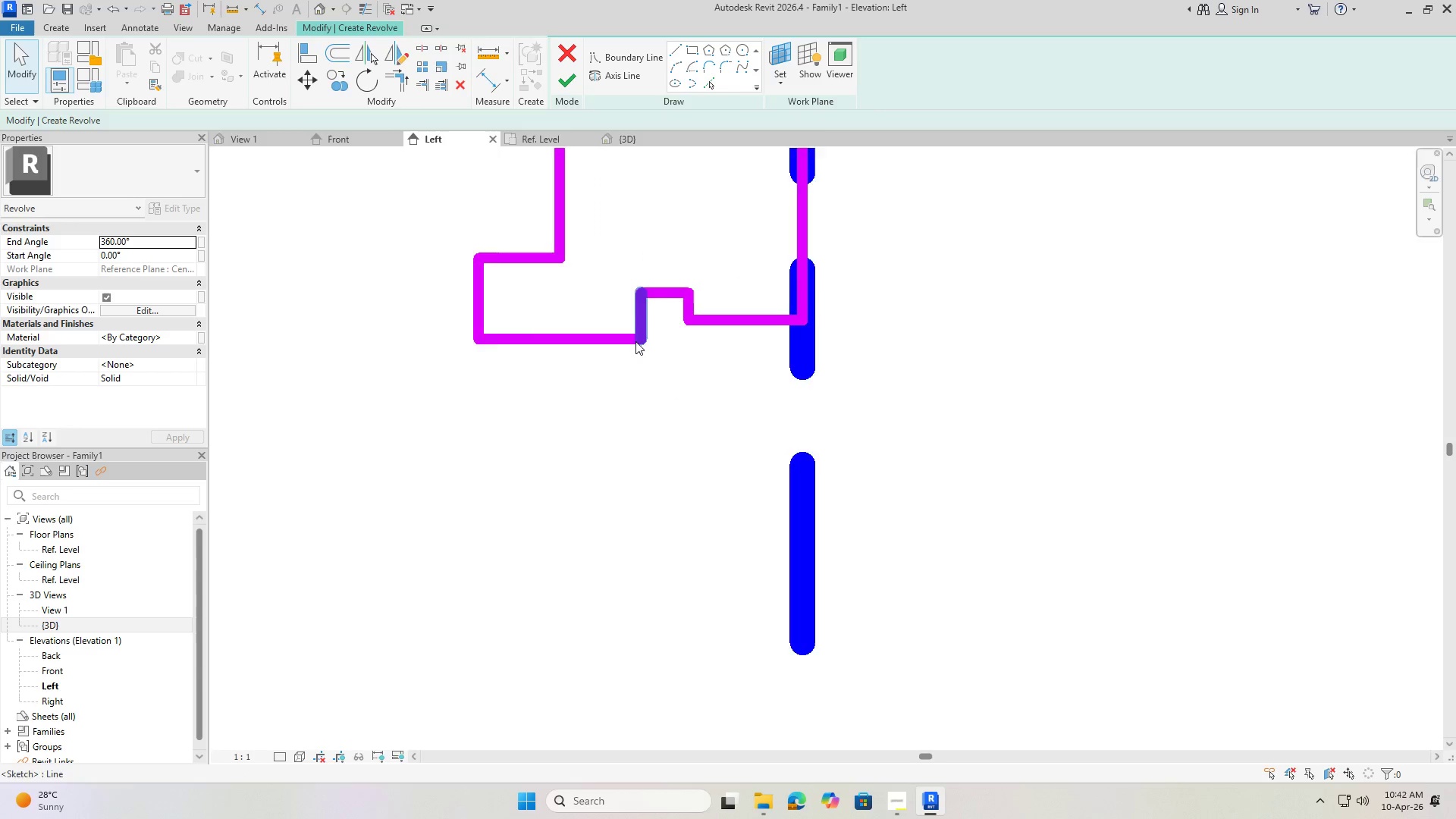 
key(Escape)
 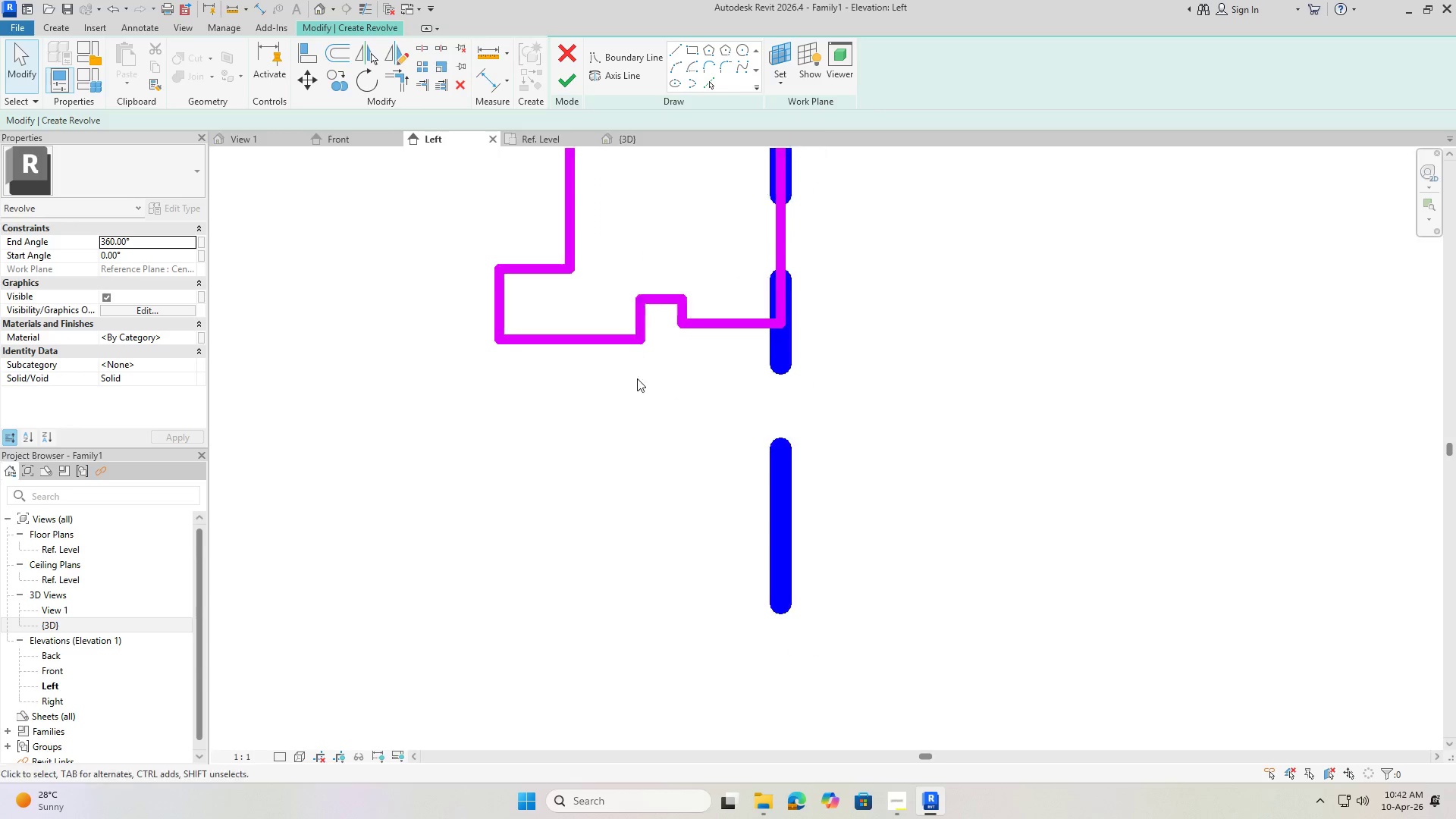 
scroll: coordinate [675, 381], scroll_direction: down, amount: 10.0
 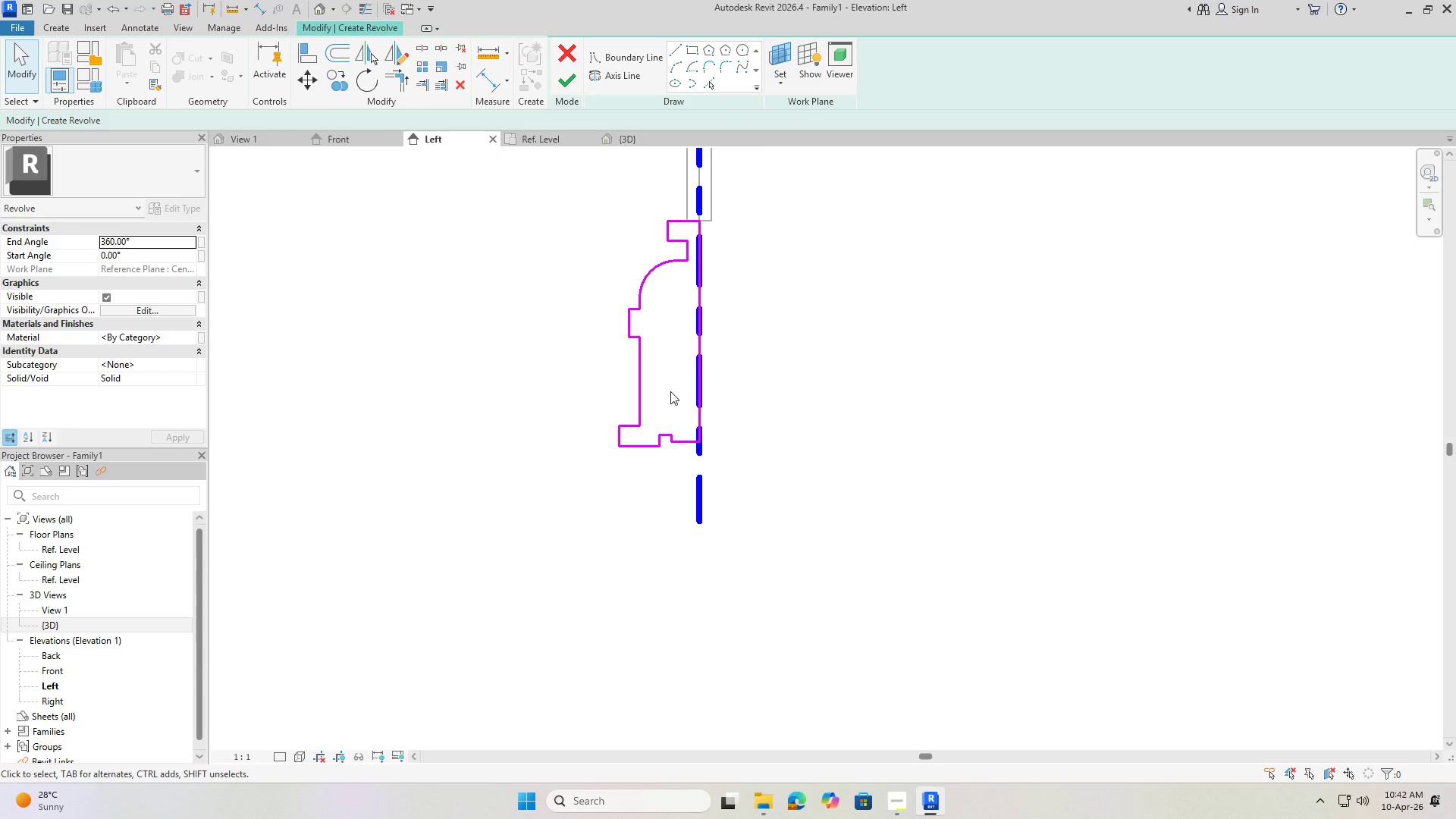 
scroll: coordinate [643, 362], scroll_direction: up, amount: 3.0
 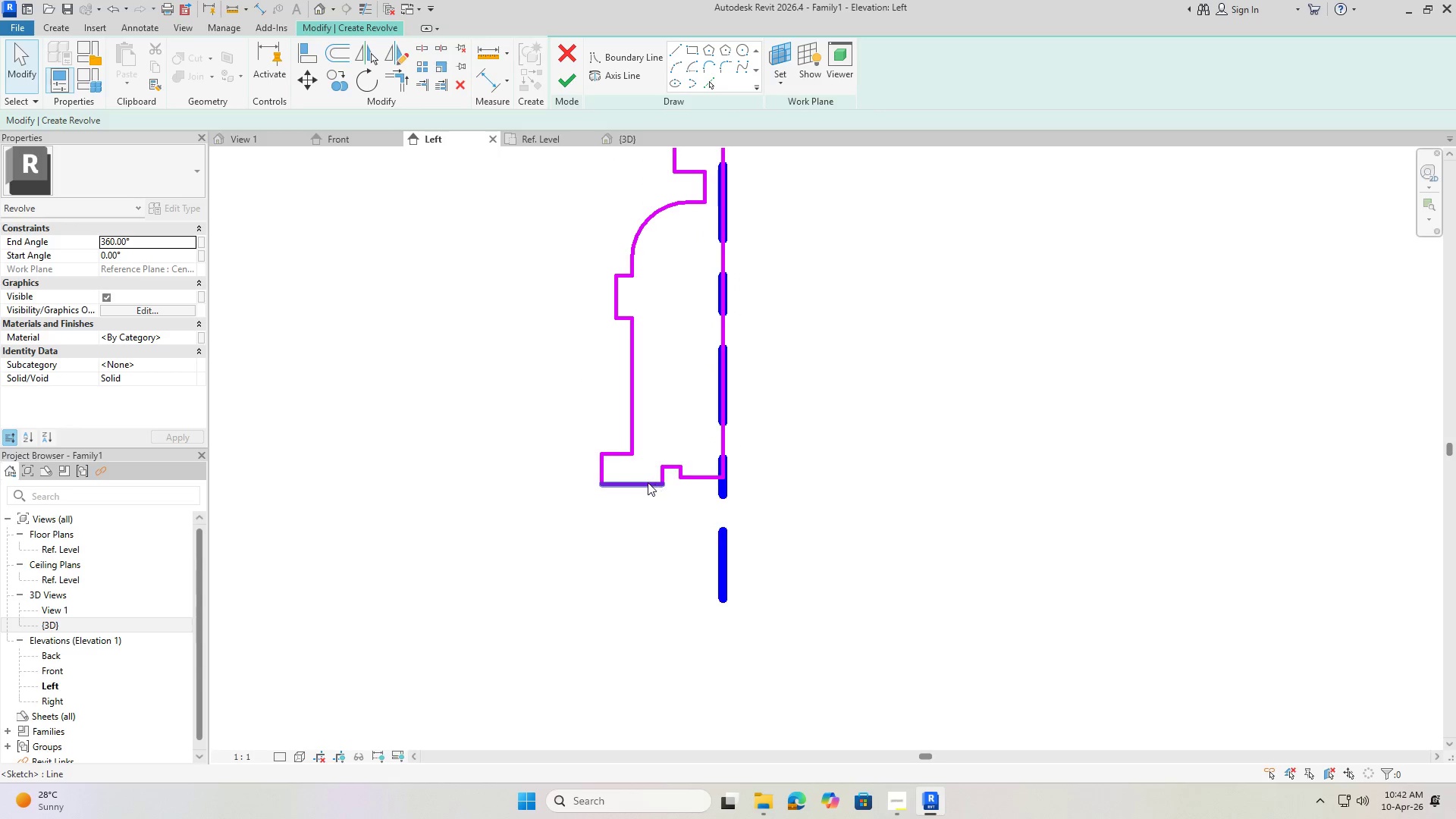 
left_click([648, 482])
 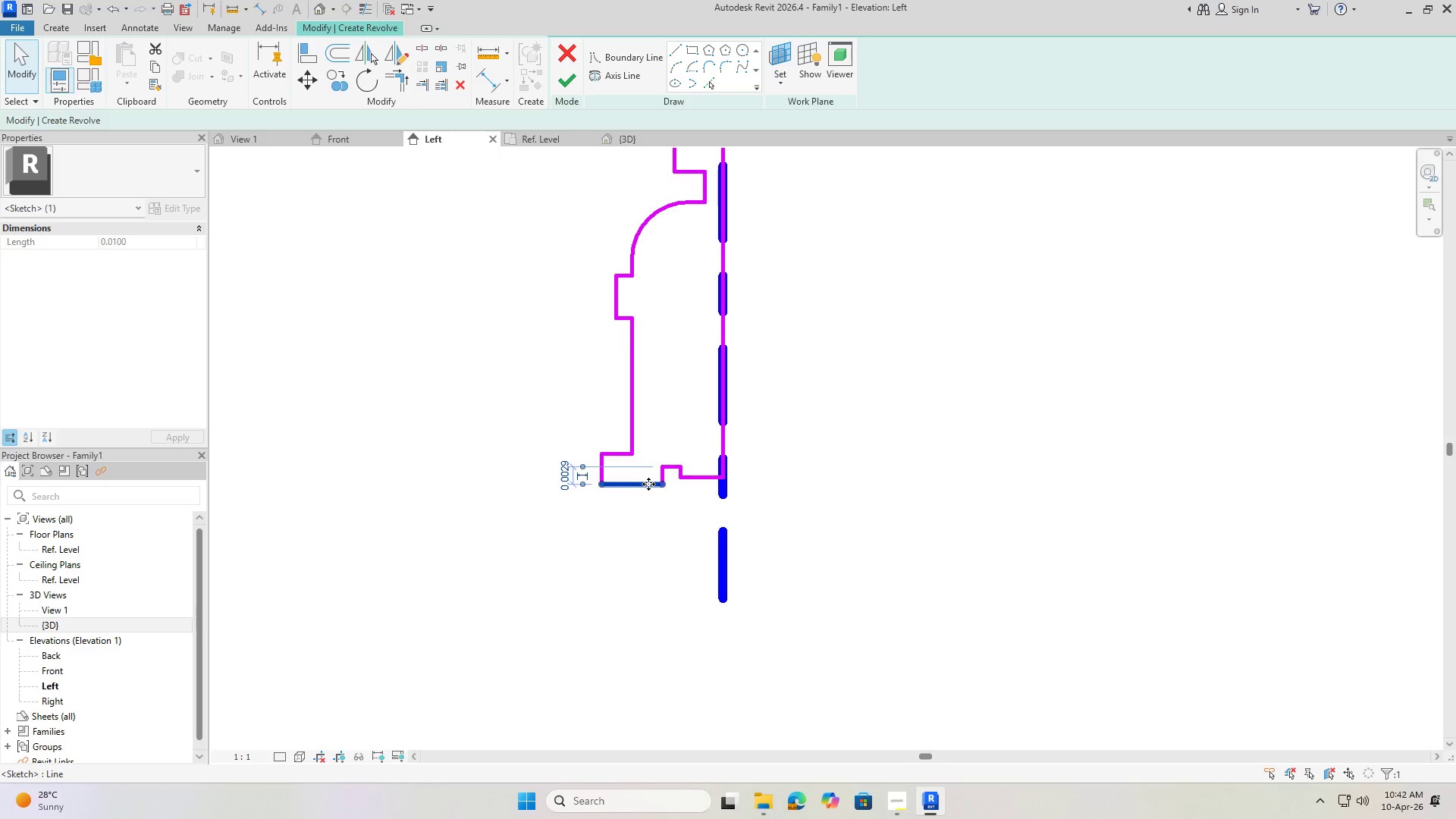 
left_click_drag(start_coordinate=[648, 484], to_coordinate=[646, 469])
 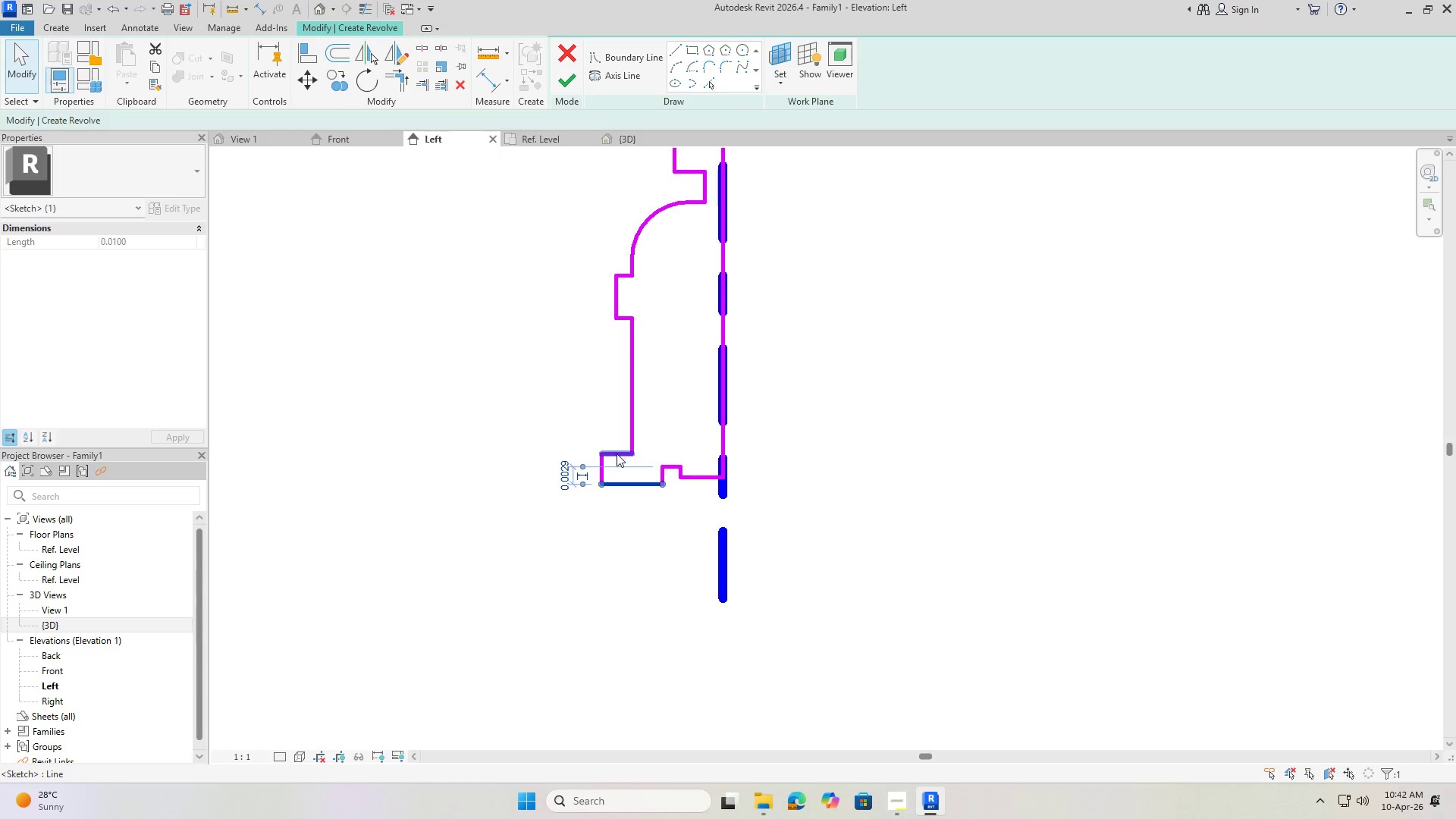 
left_click_drag(start_coordinate=[617, 453], to_coordinate=[616, 425])
 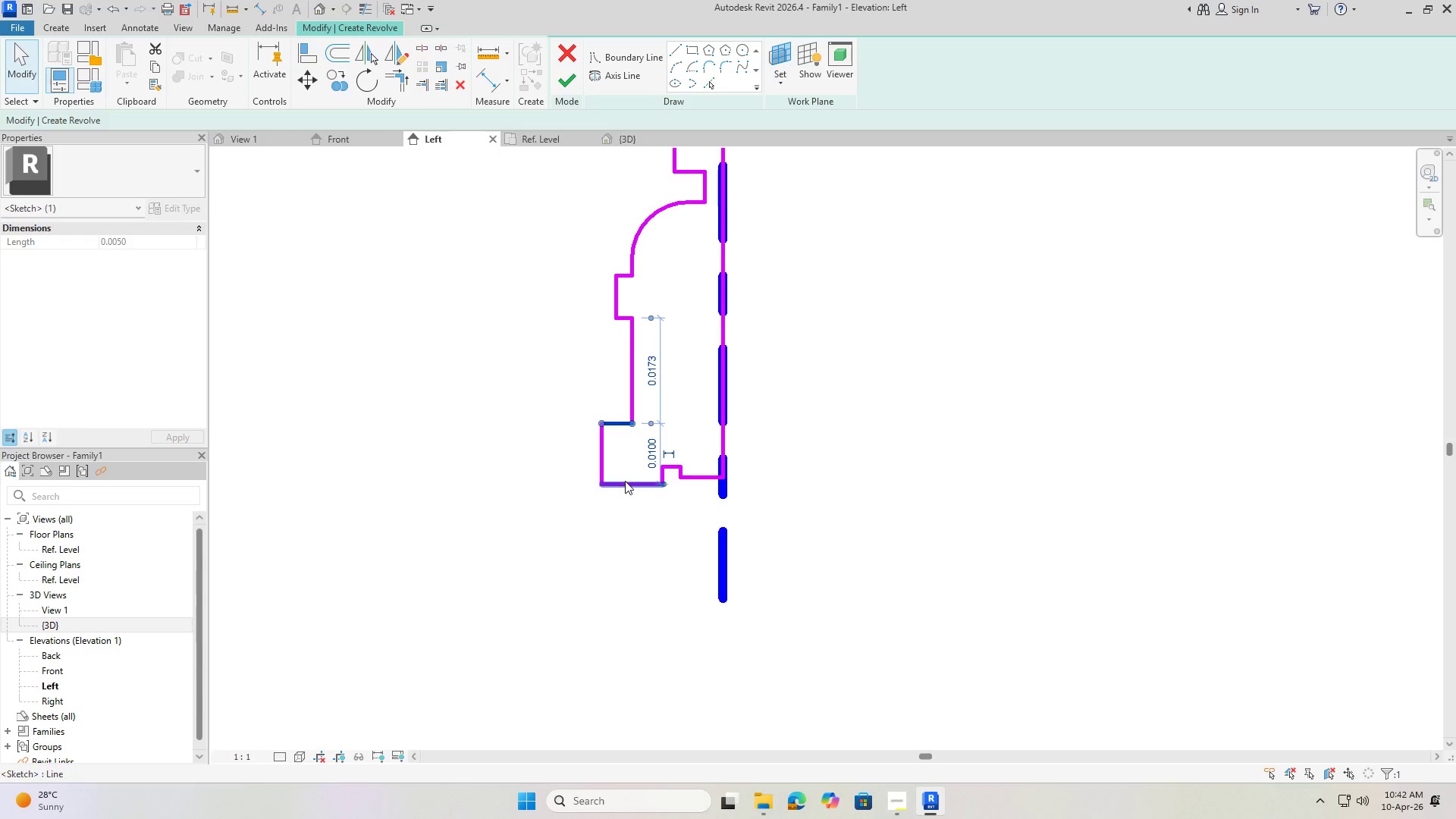 
left_click_drag(start_coordinate=[628, 482], to_coordinate=[626, 447])
 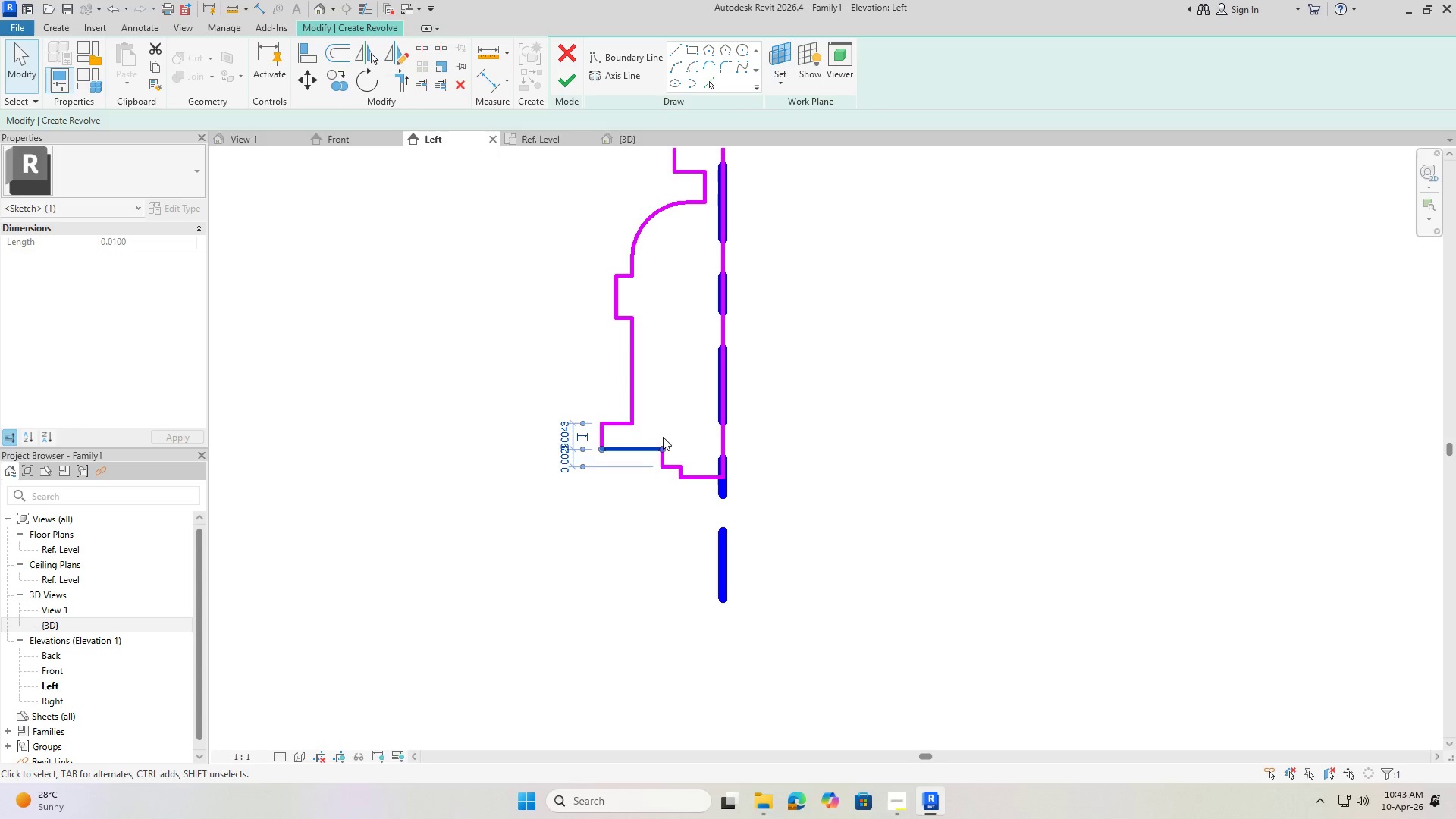 
key(Escape)
 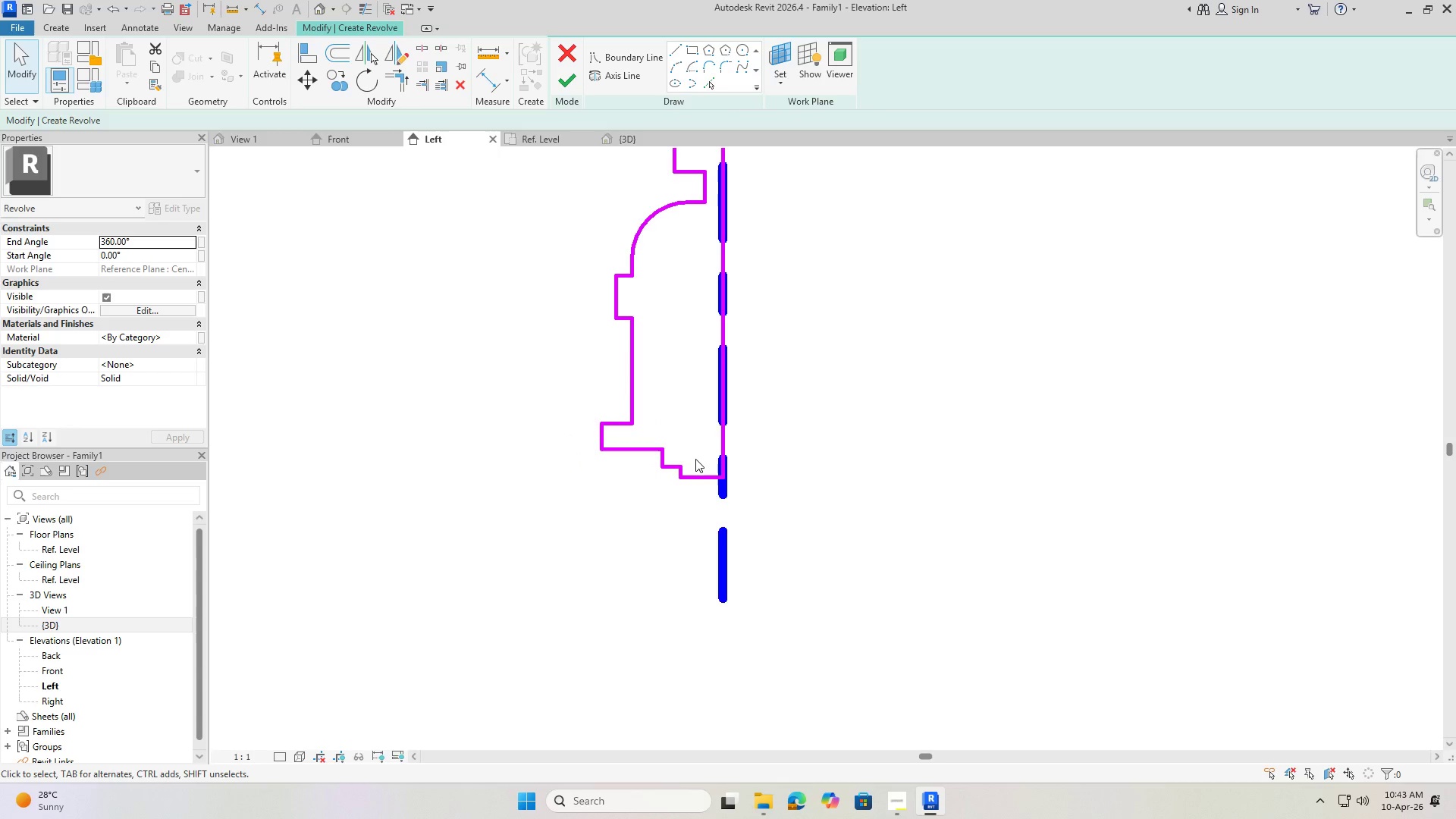 
left_click([654, 476])
 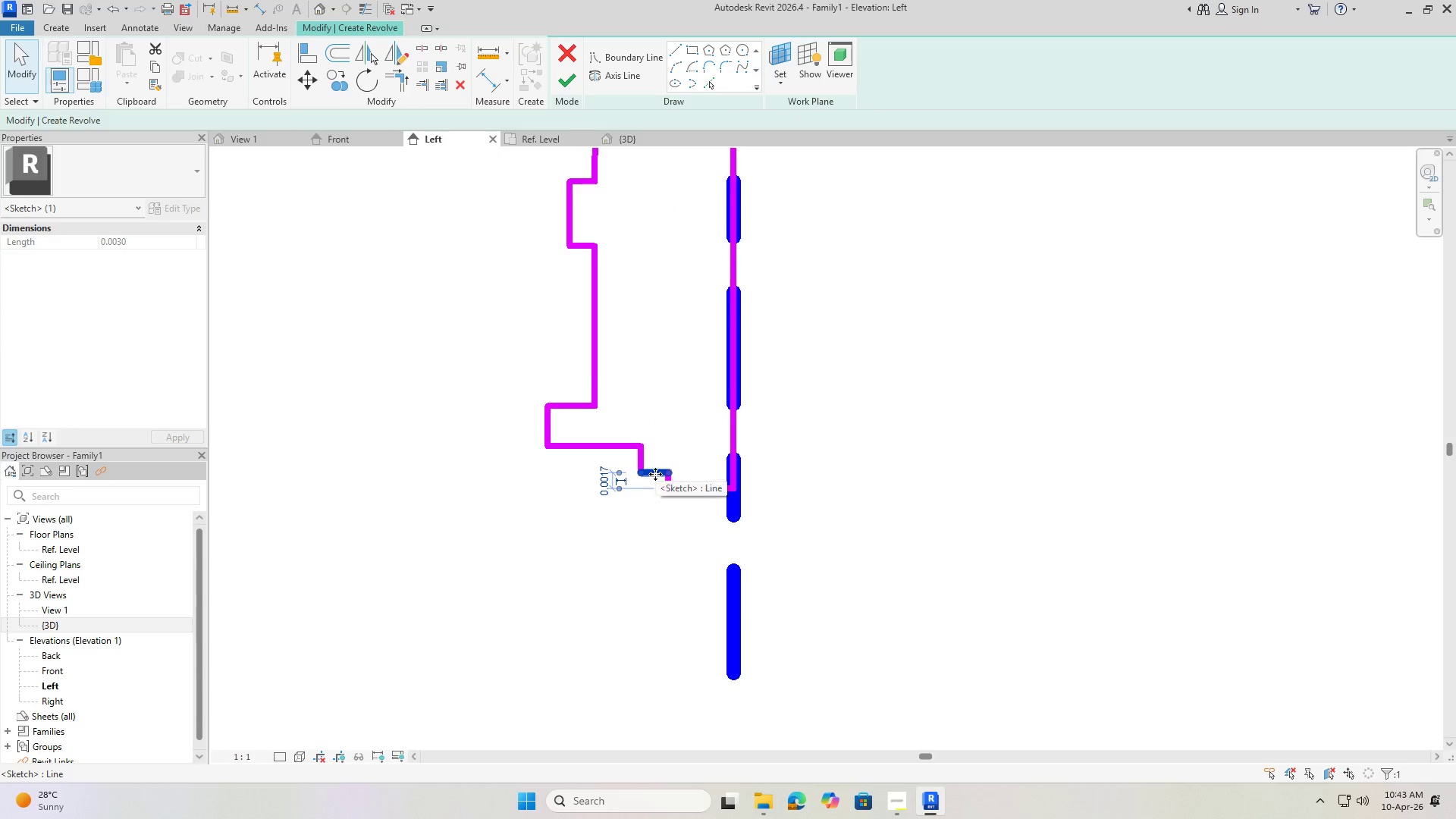 
scroll: coordinate [696, 463], scroll_direction: up, amount: 3.0
 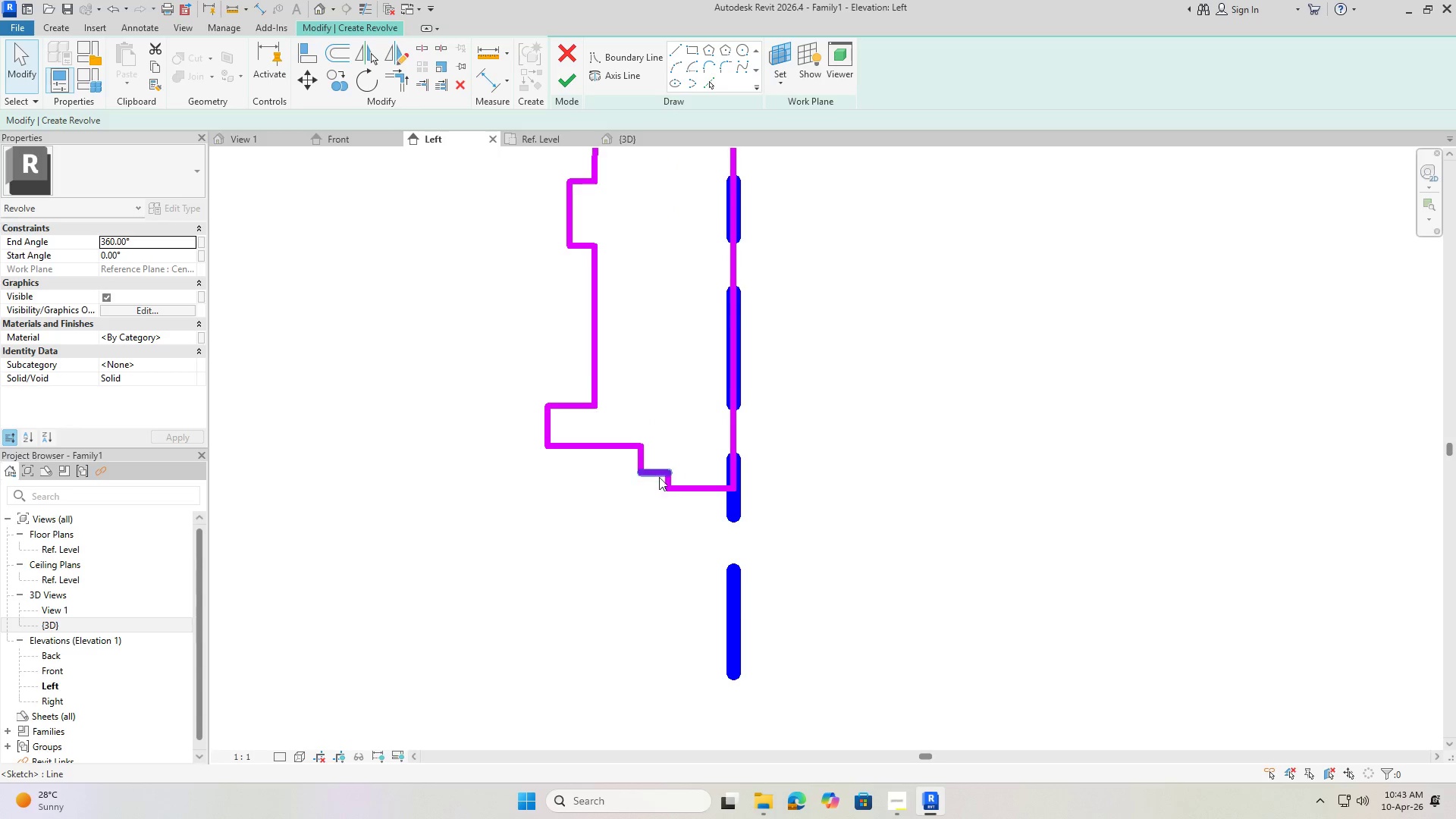 
left_click_drag(start_coordinate=[655, 474], to_coordinate=[654, 423])
 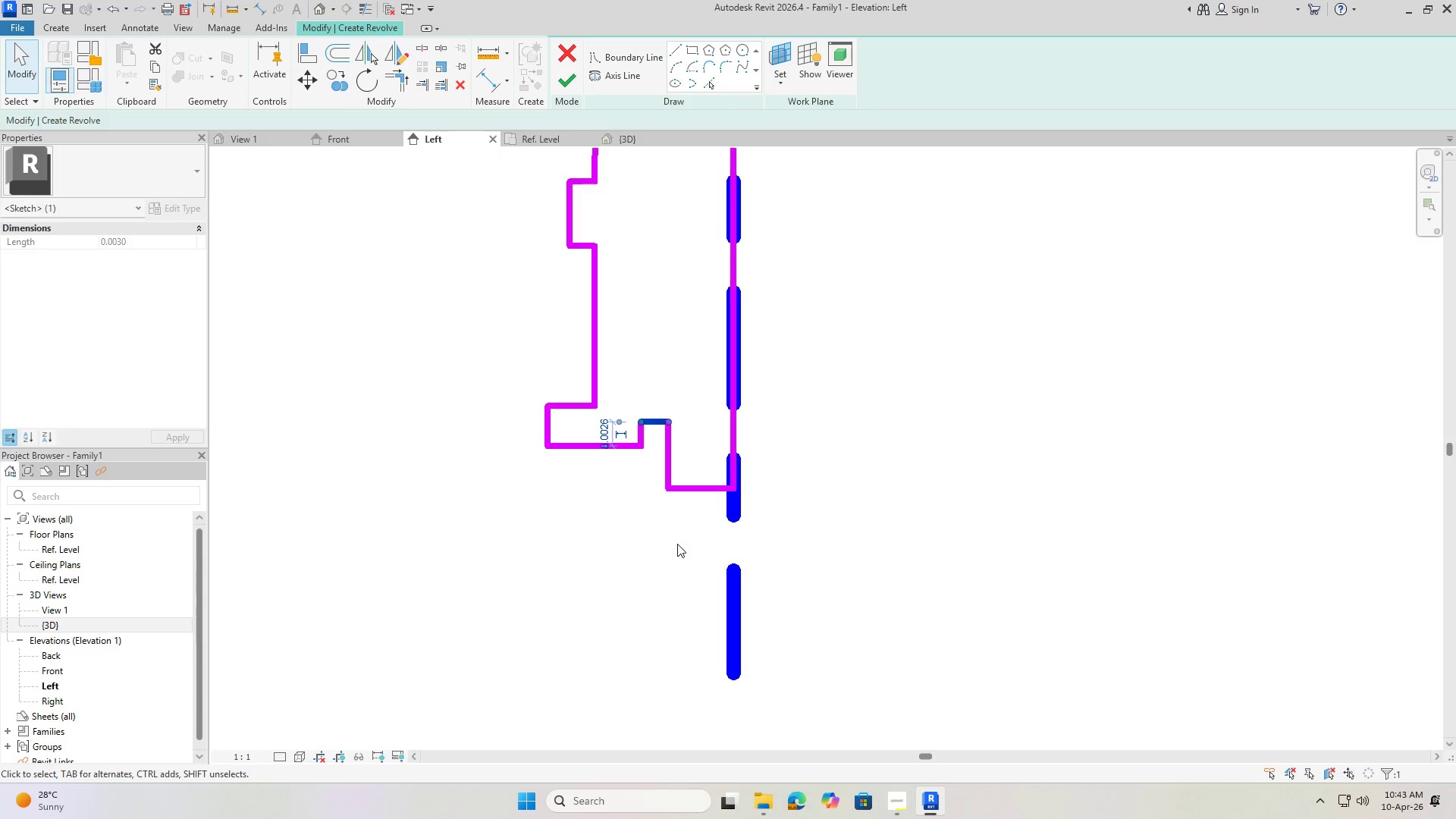 
key(Escape)
 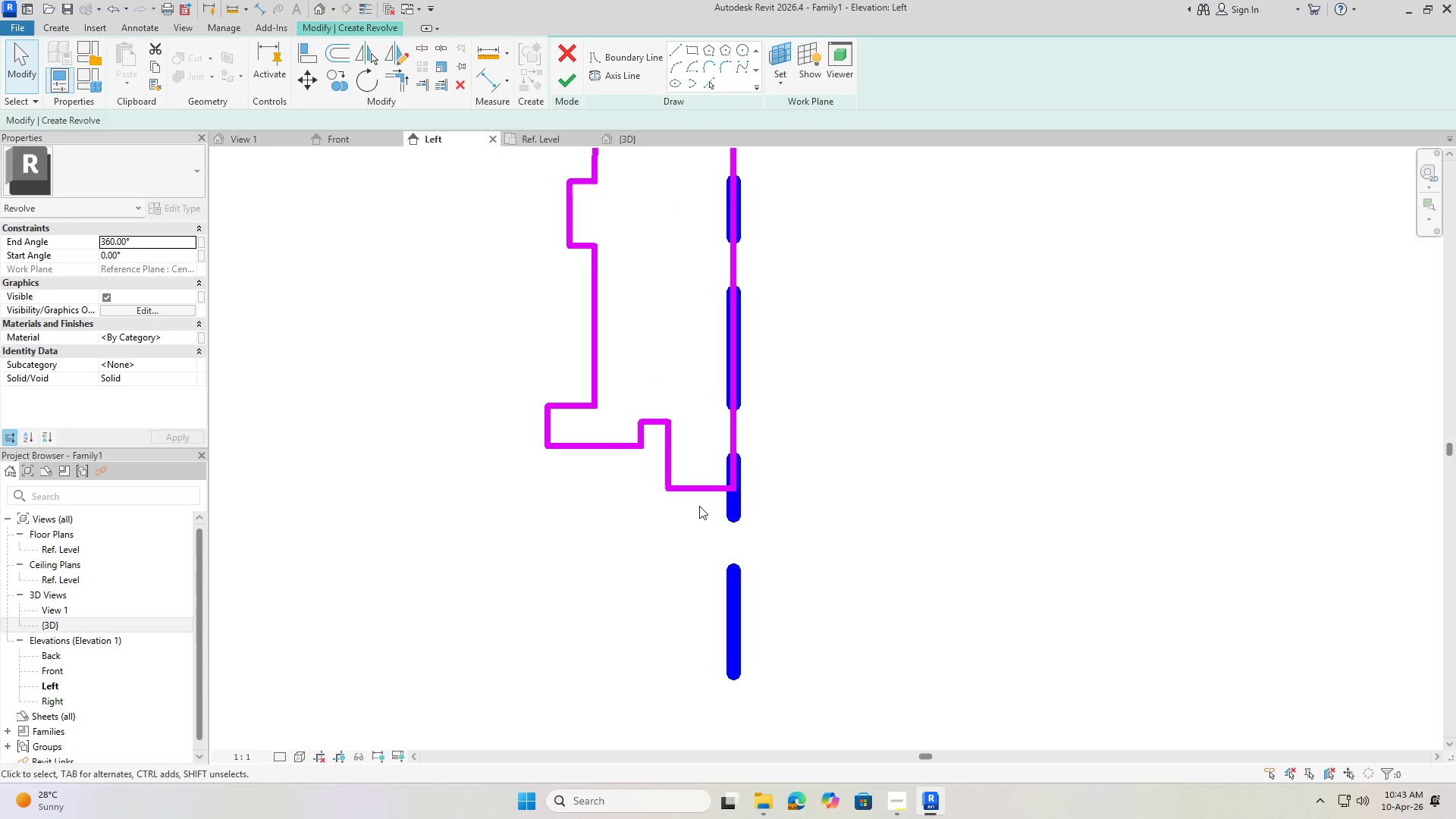 
left_click([694, 484])
 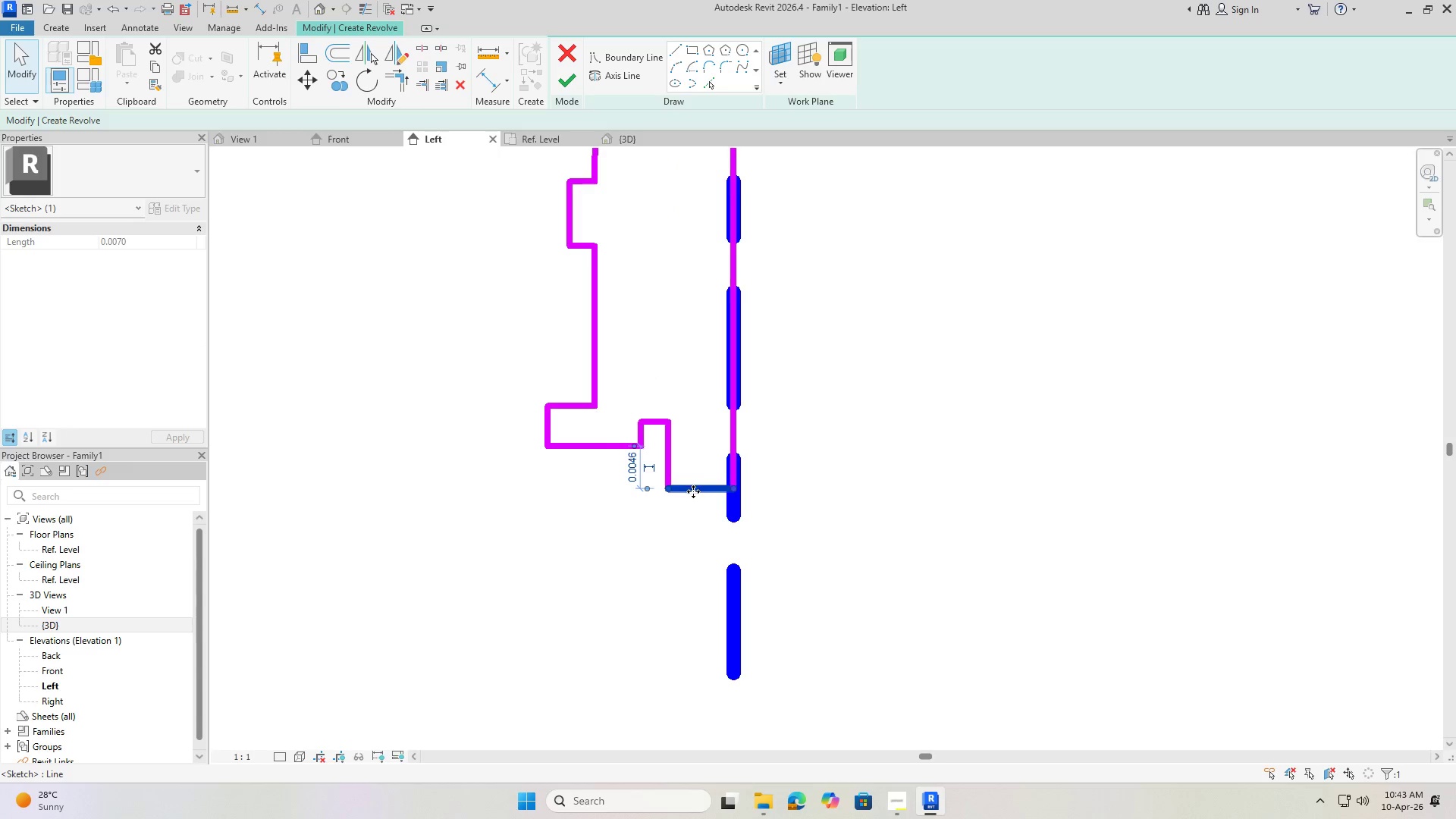 
left_click_drag(start_coordinate=[693, 491], to_coordinate=[690, 461])
 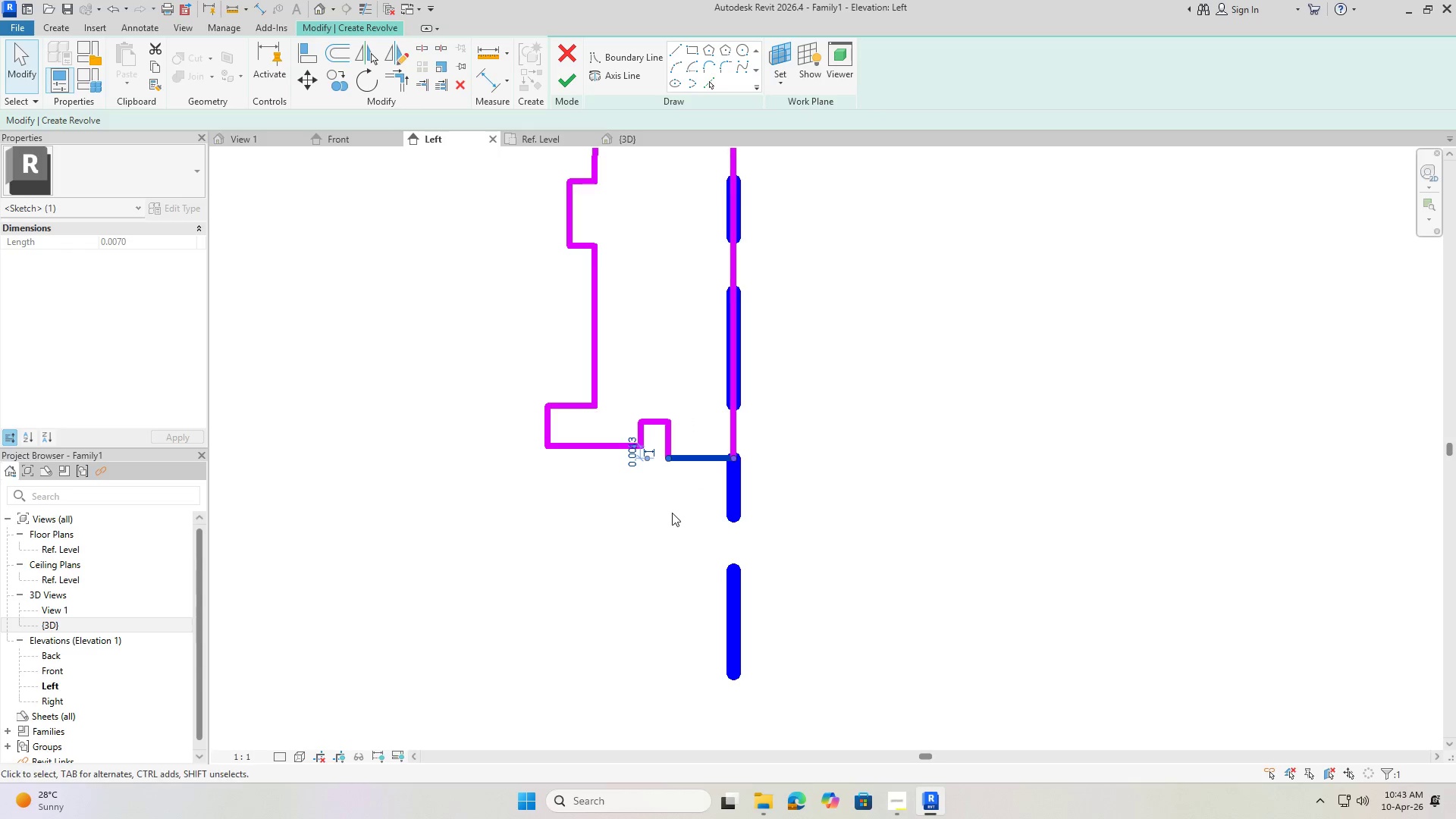 
key(Escape)
 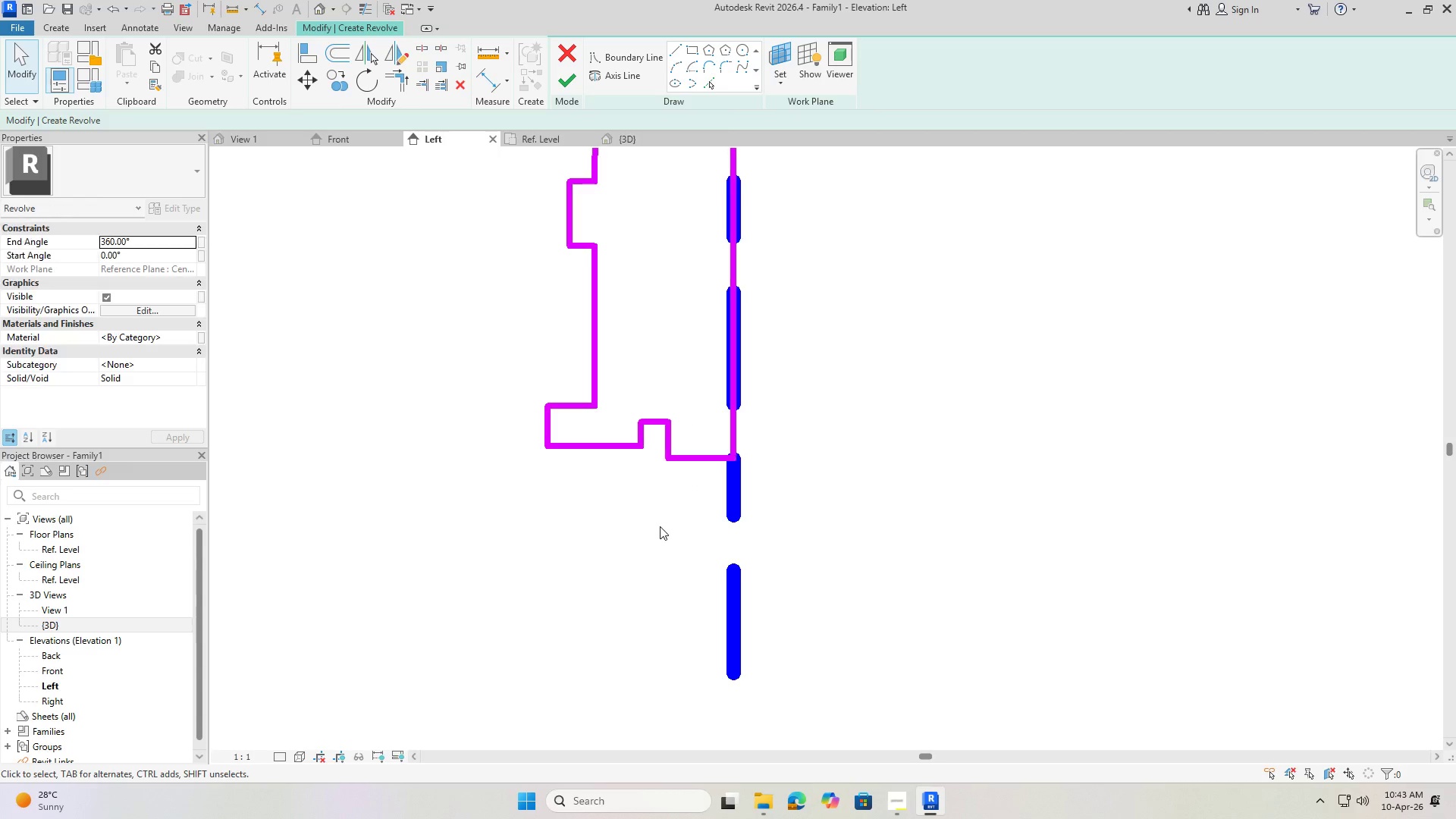 
key(Escape)
 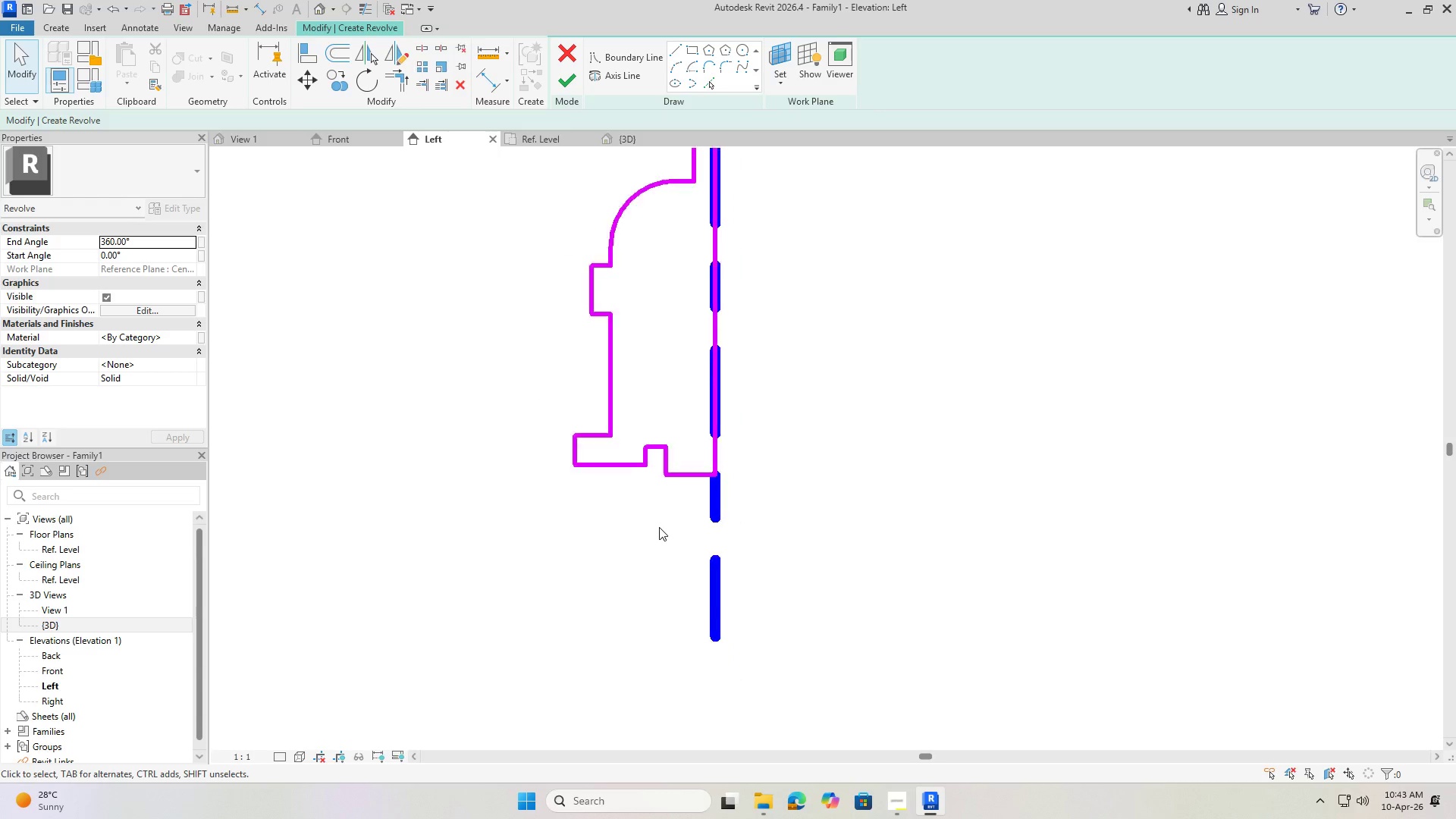 
scroll: coordinate [686, 529], scroll_direction: down, amount: 8.0
 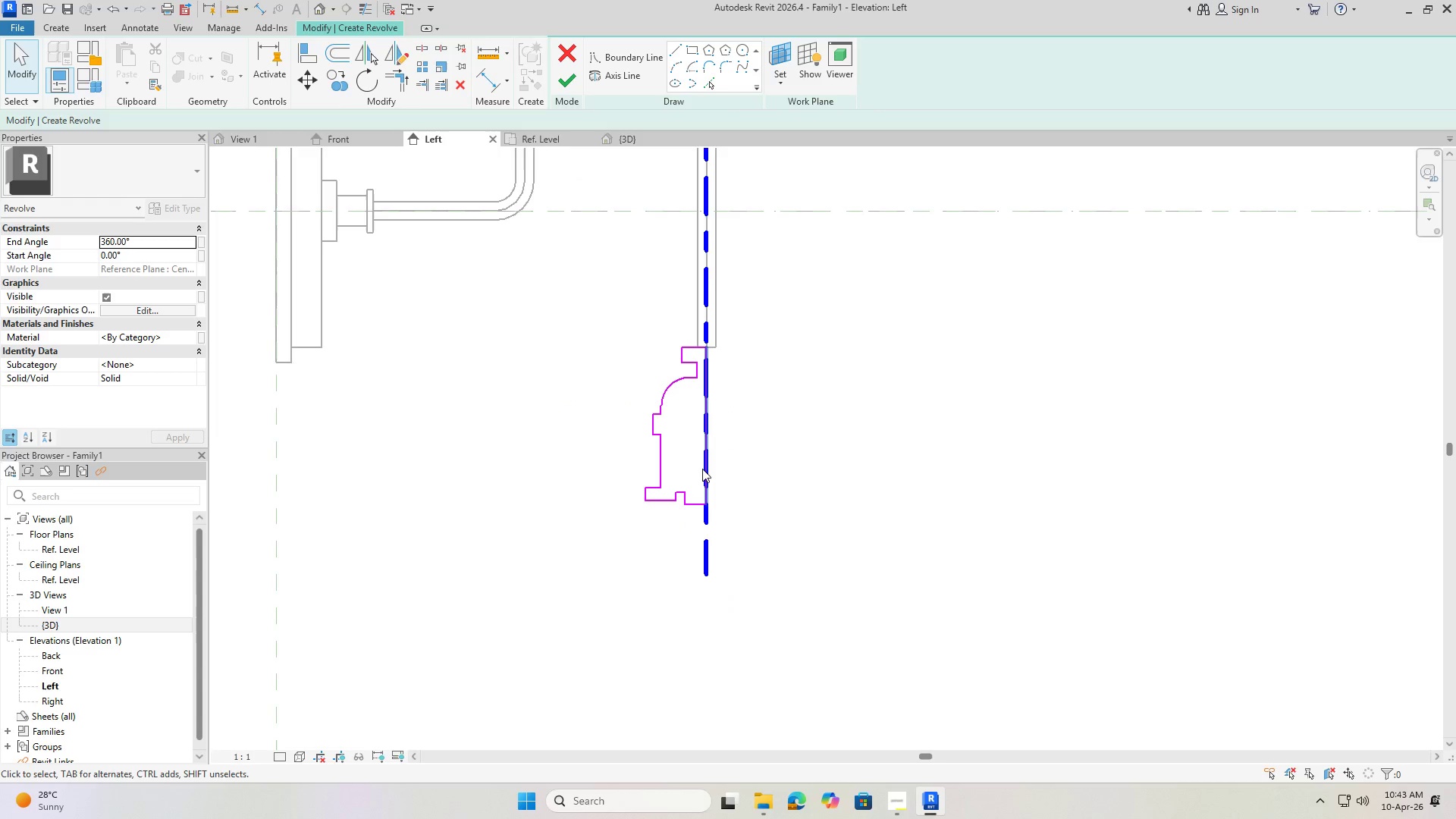 
scroll: coordinate [656, 482], scroll_direction: up, amount: 2.0
 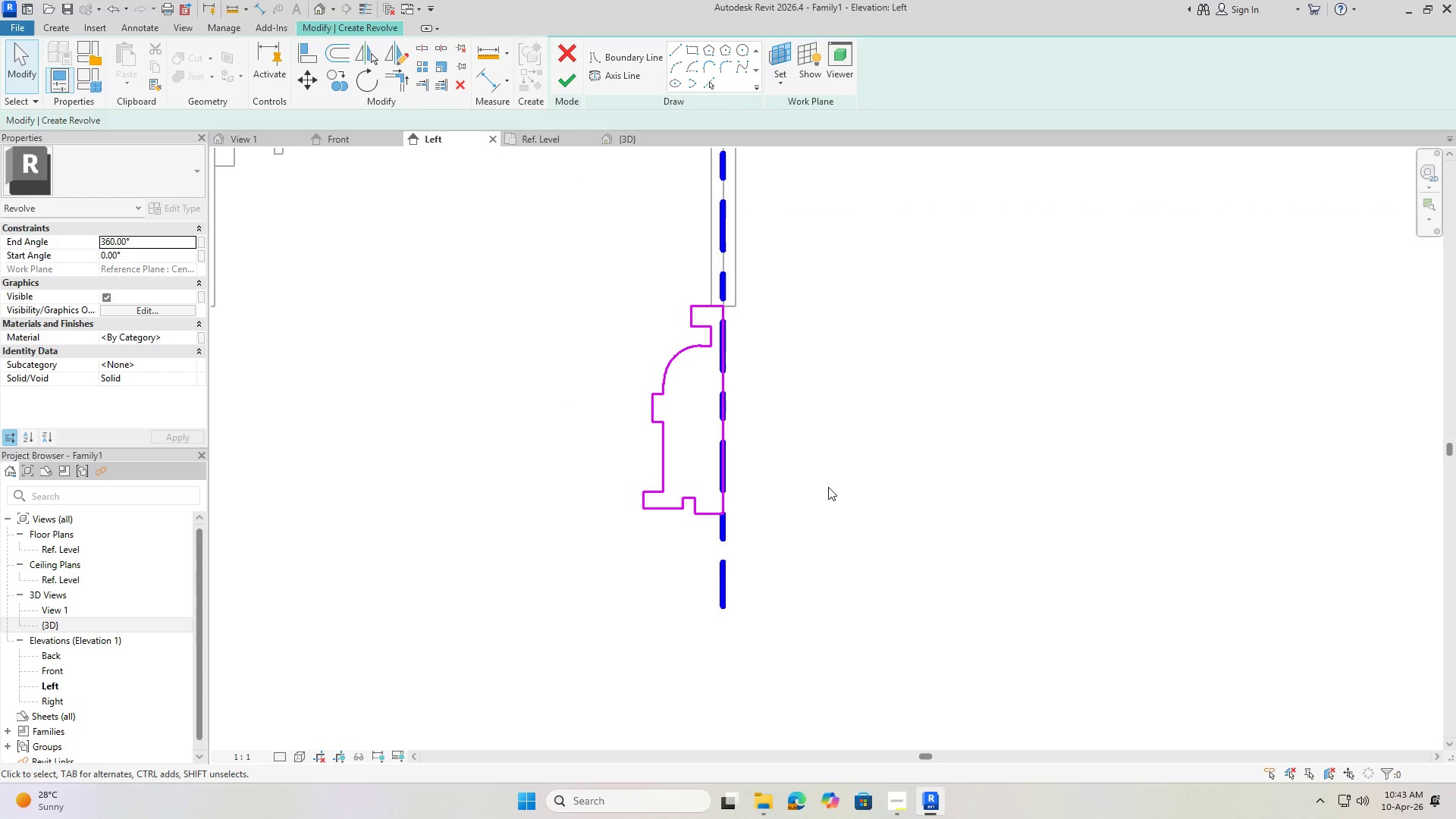 
key(Escape)
 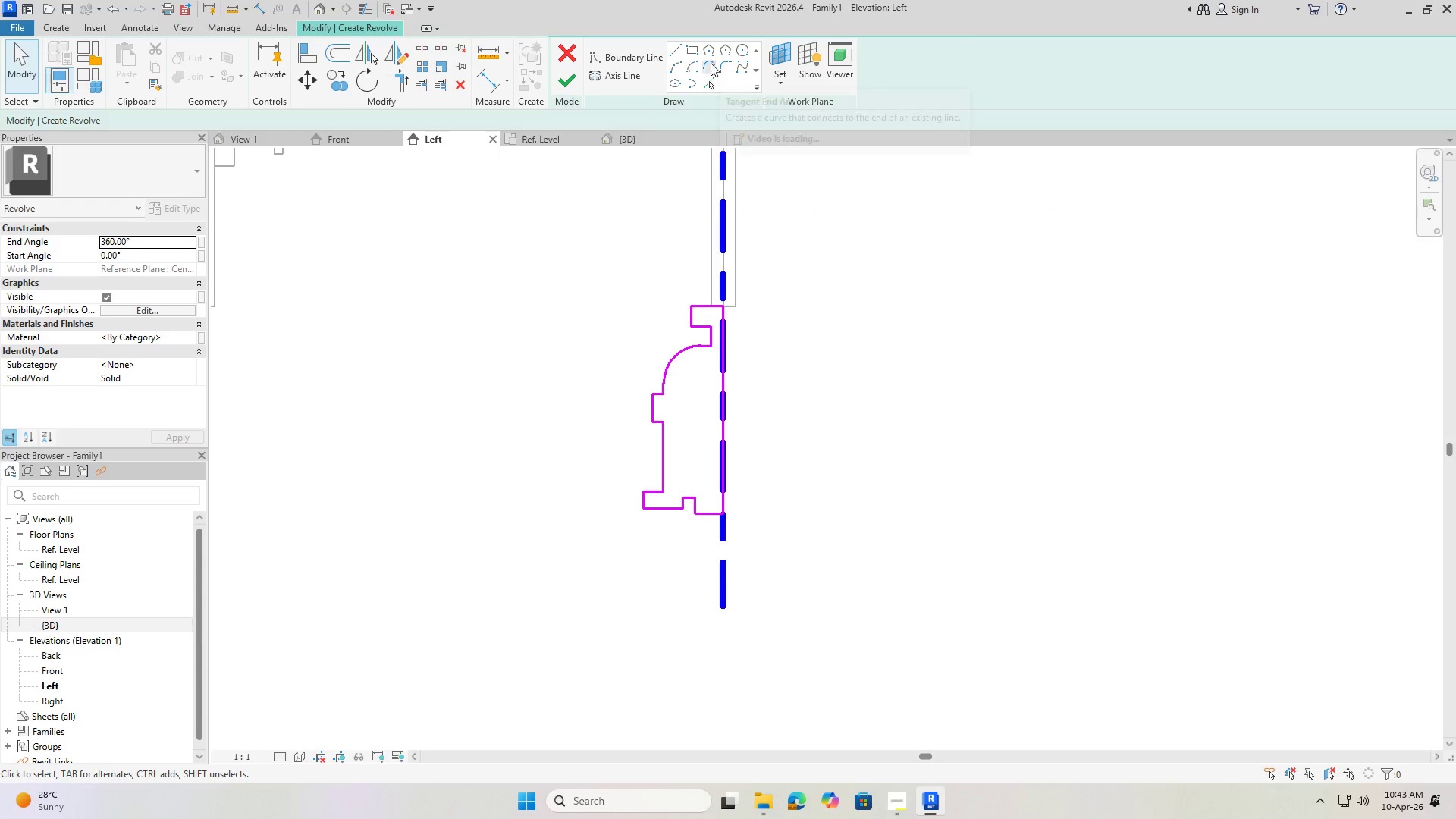 
left_click([720, 65])
 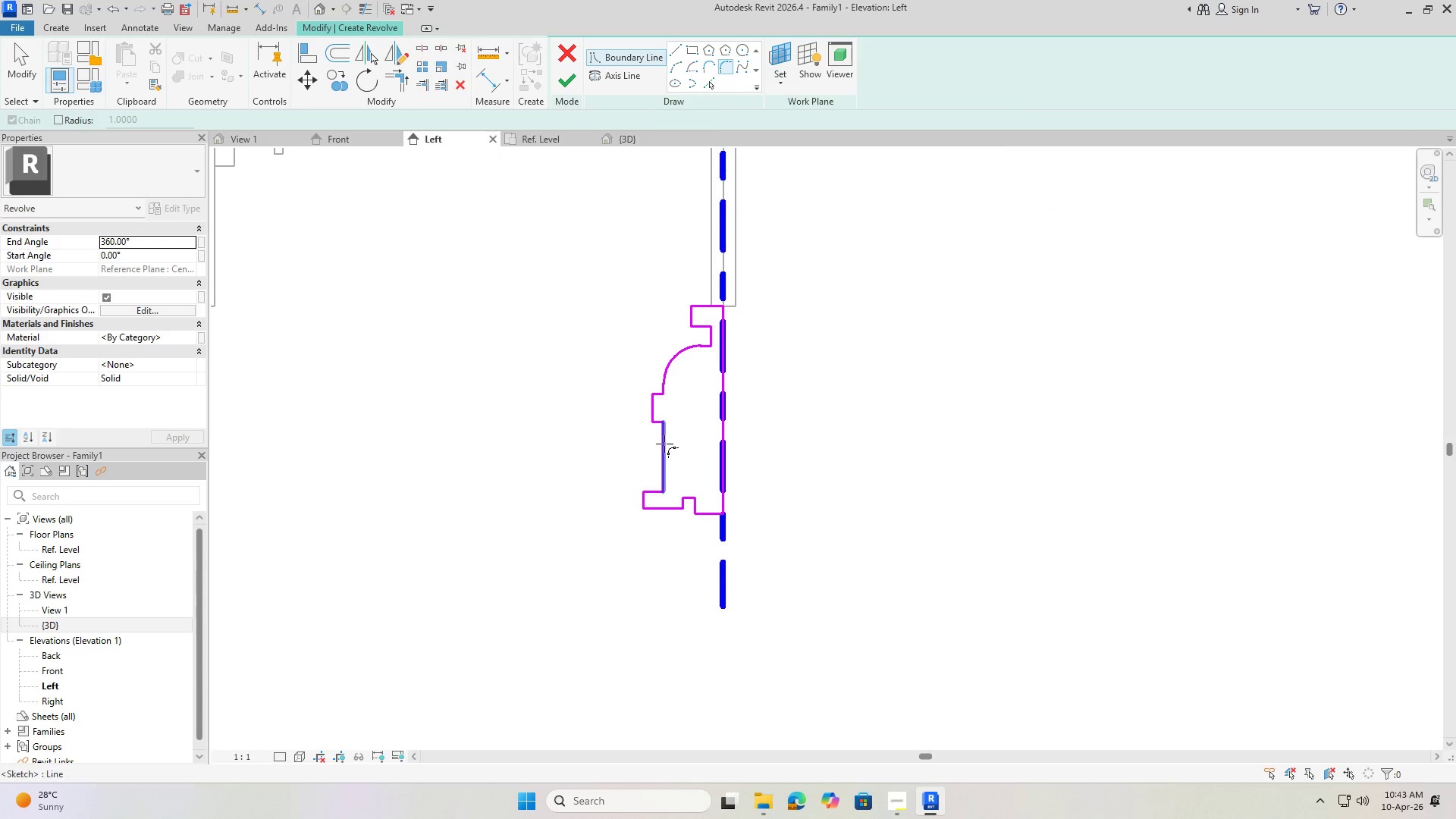 
left_click([662, 449])
 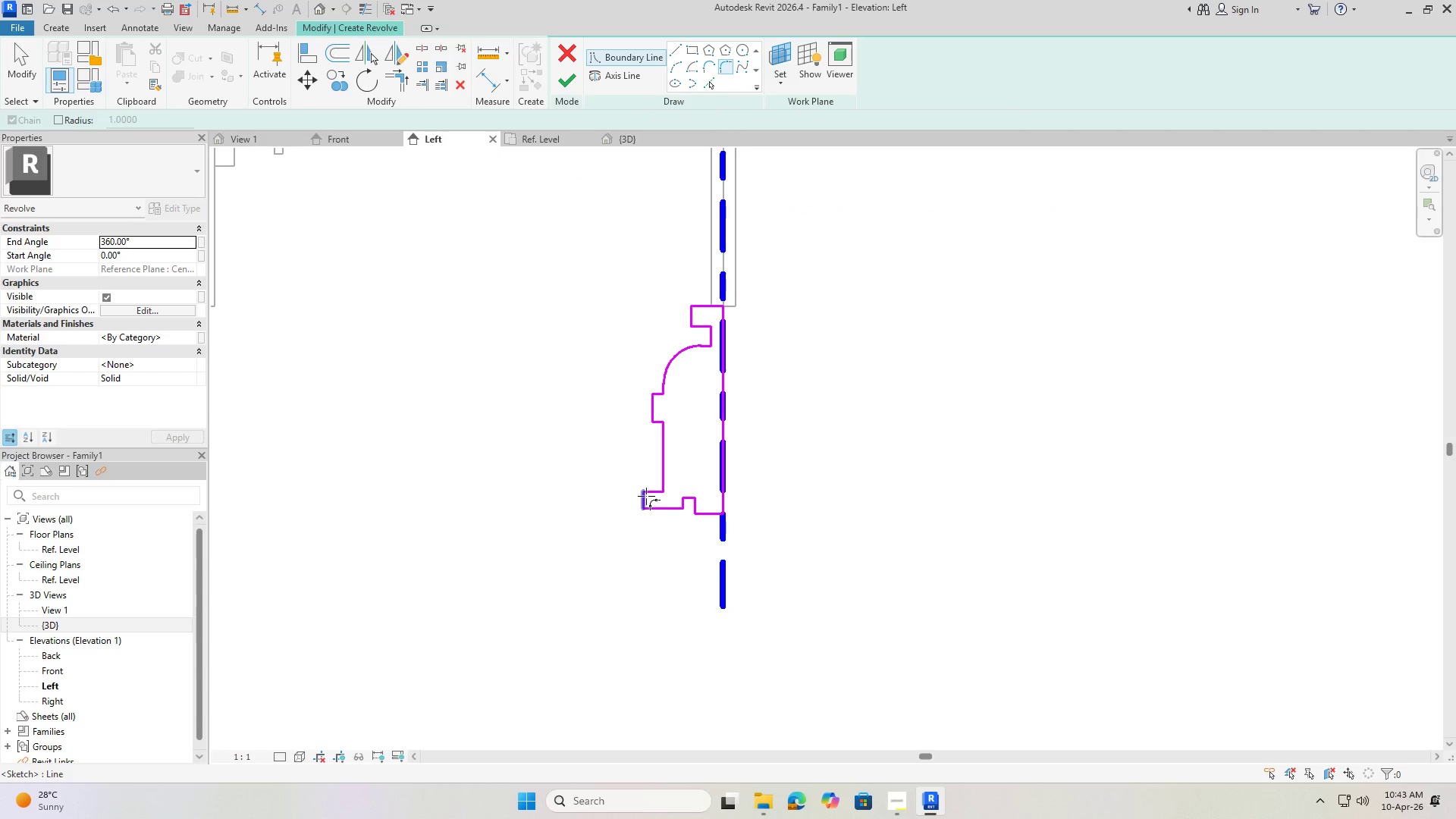 
left_click([654, 491])
 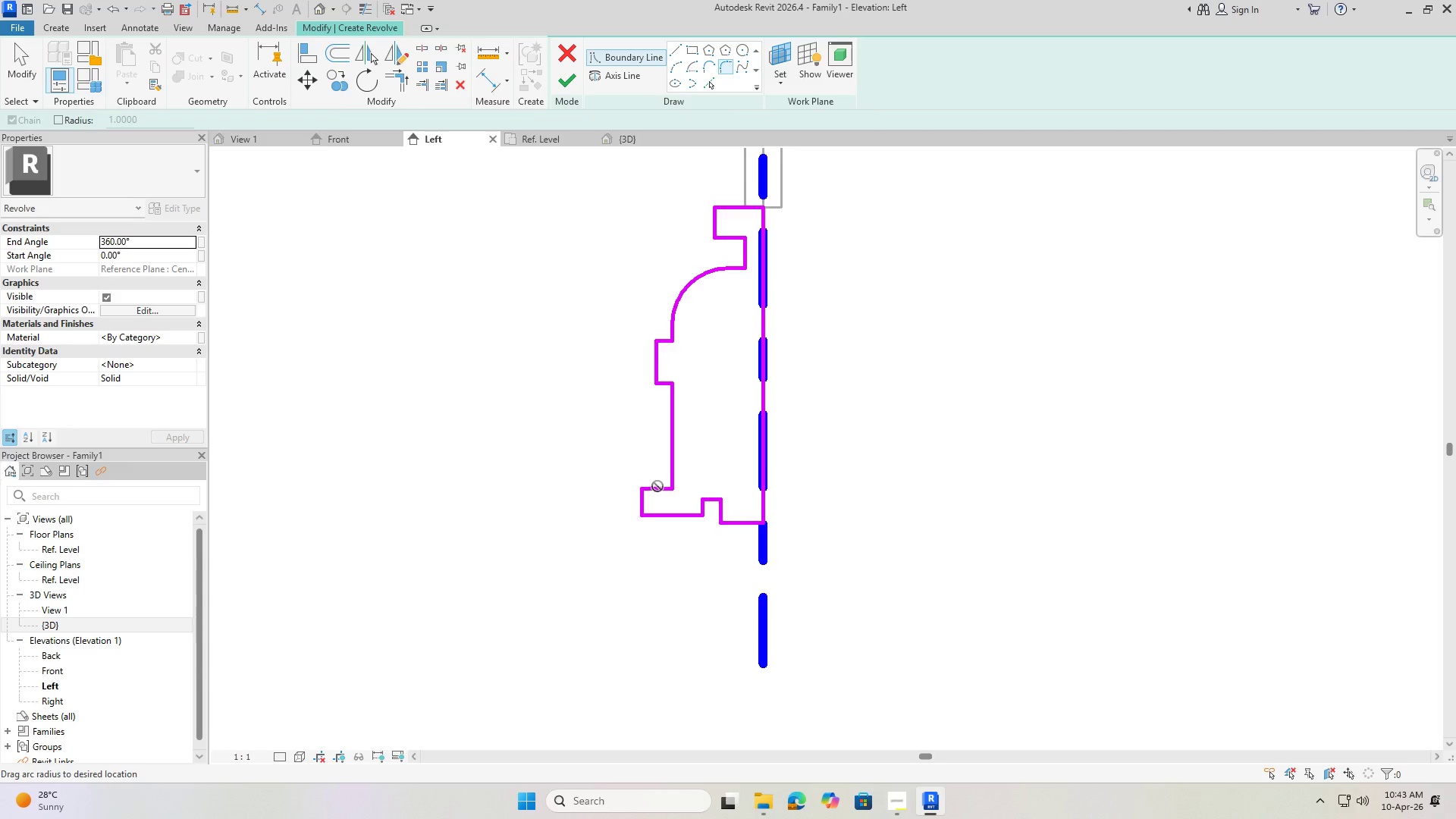 
scroll: coordinate [658, 486], scroll_direction: up, amount: 6.0
 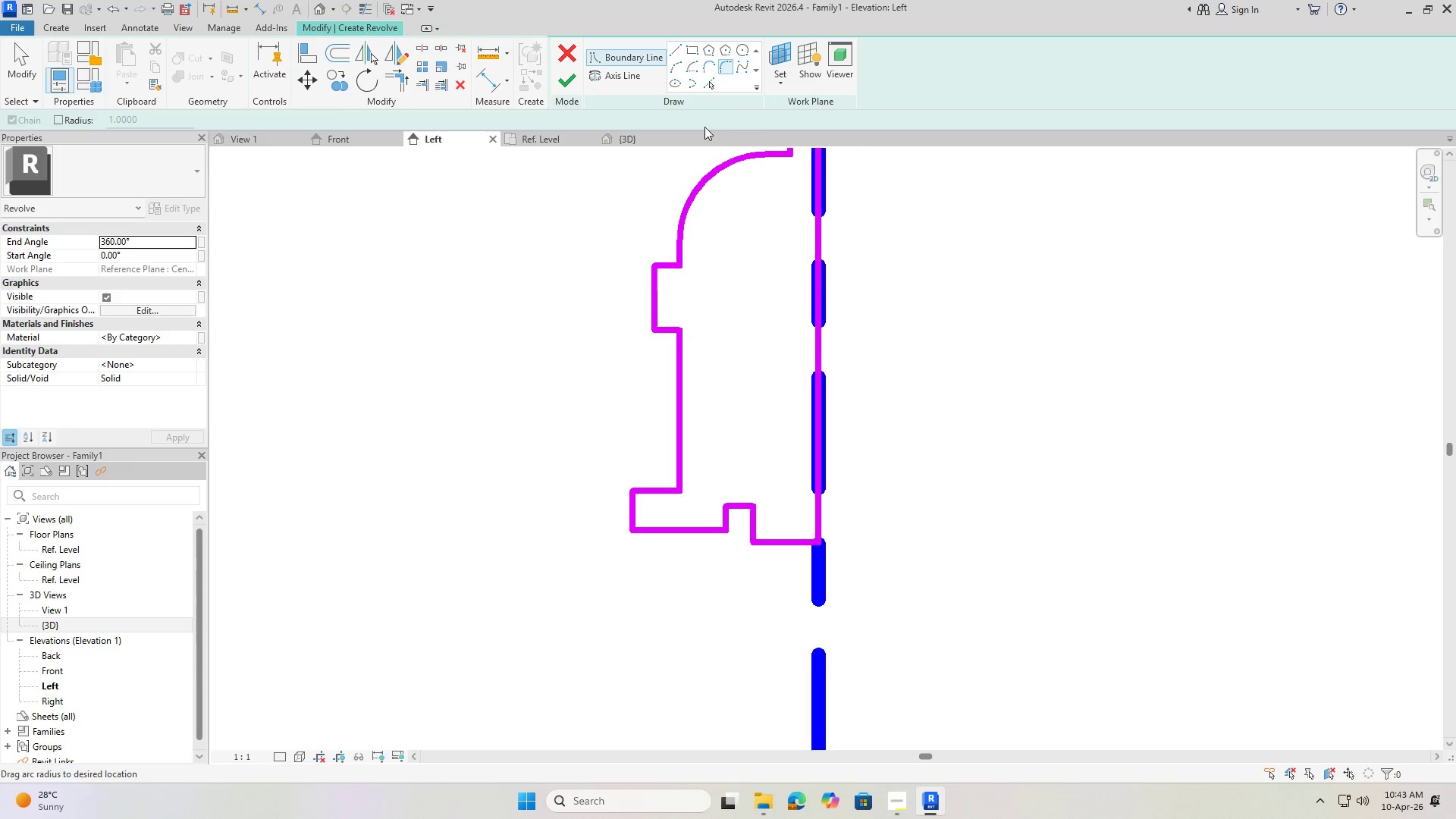 
key(Escape)
 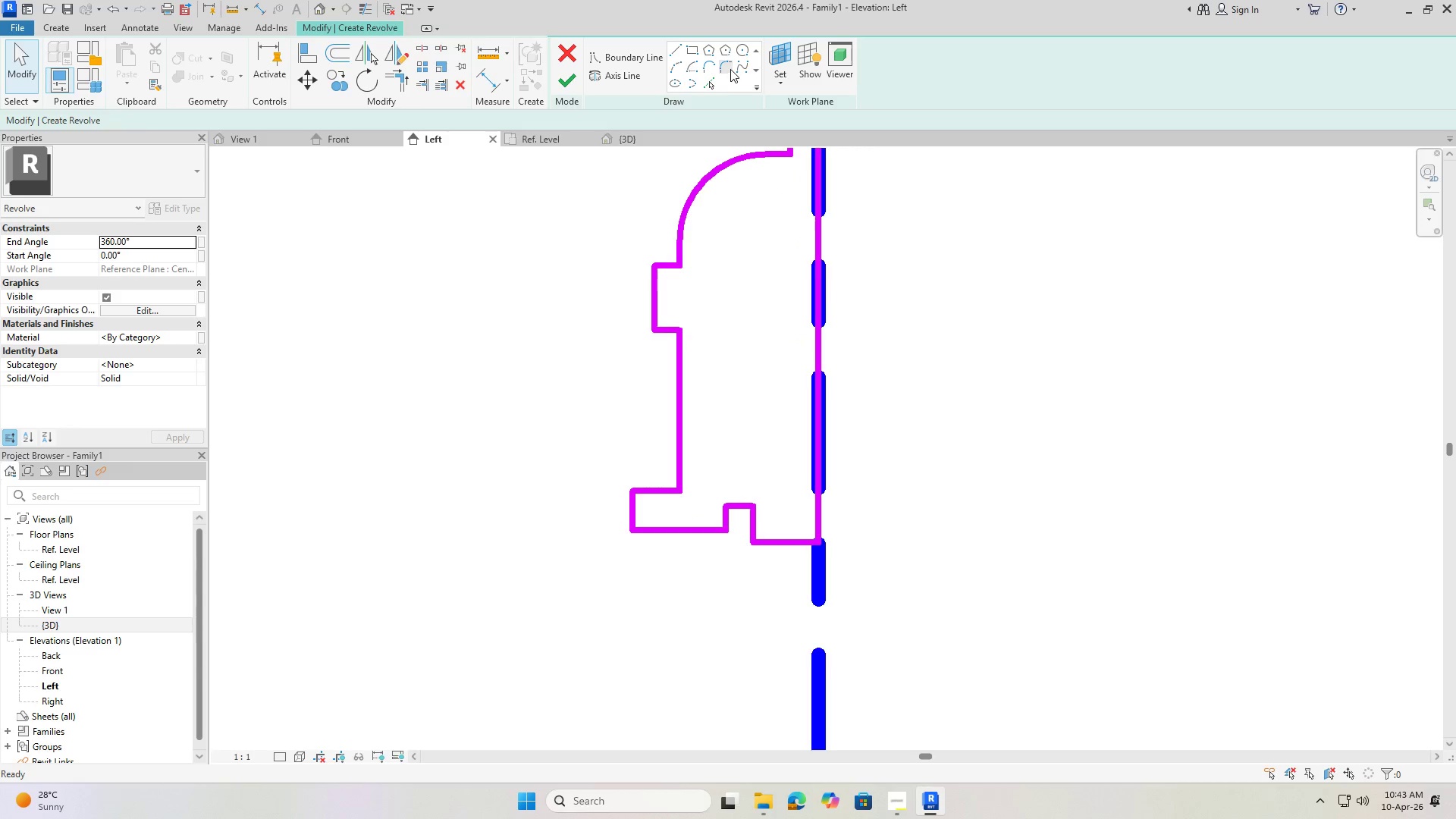 
left_click([728, 67])
 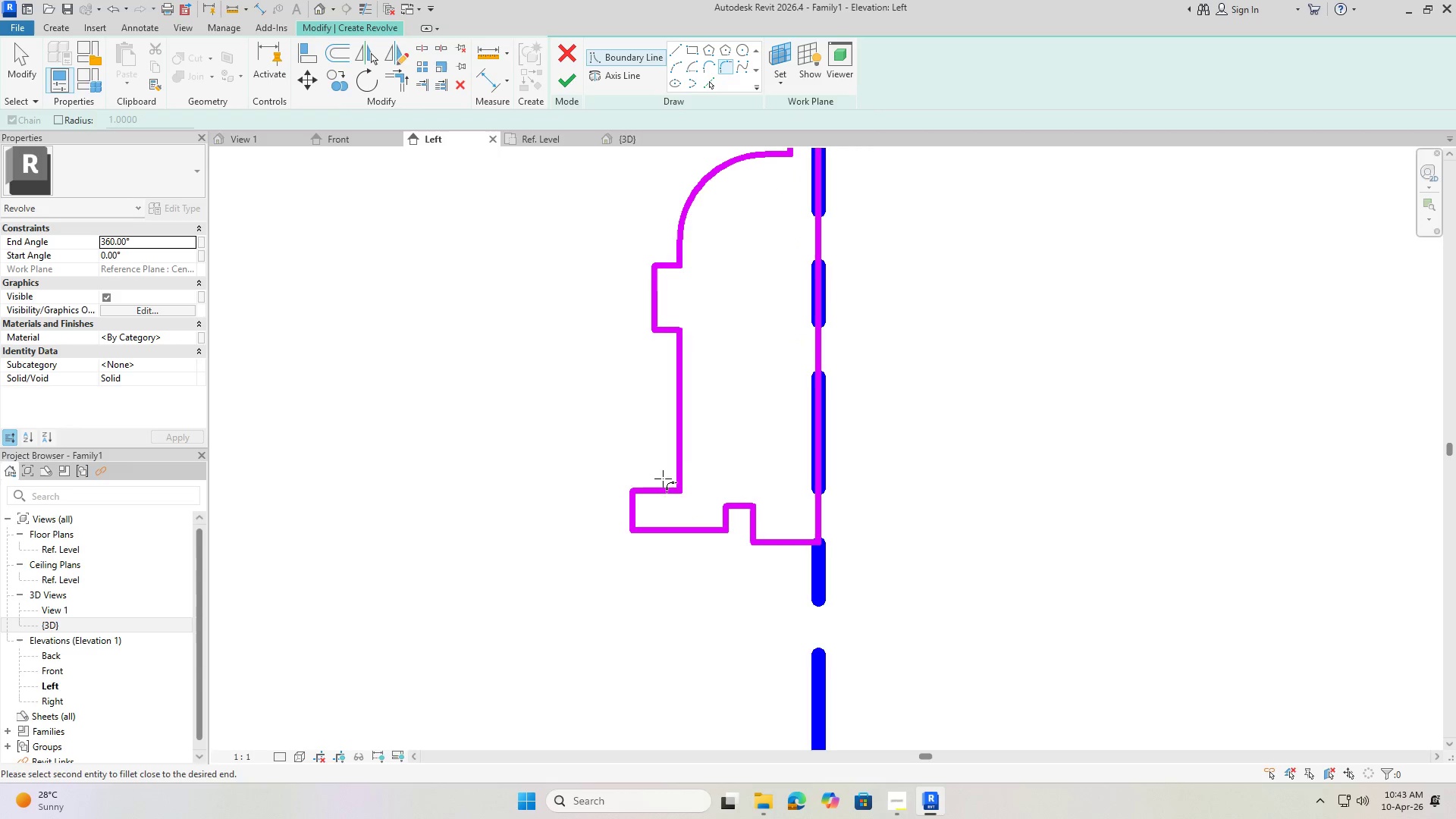 
left_click([652, 490])
 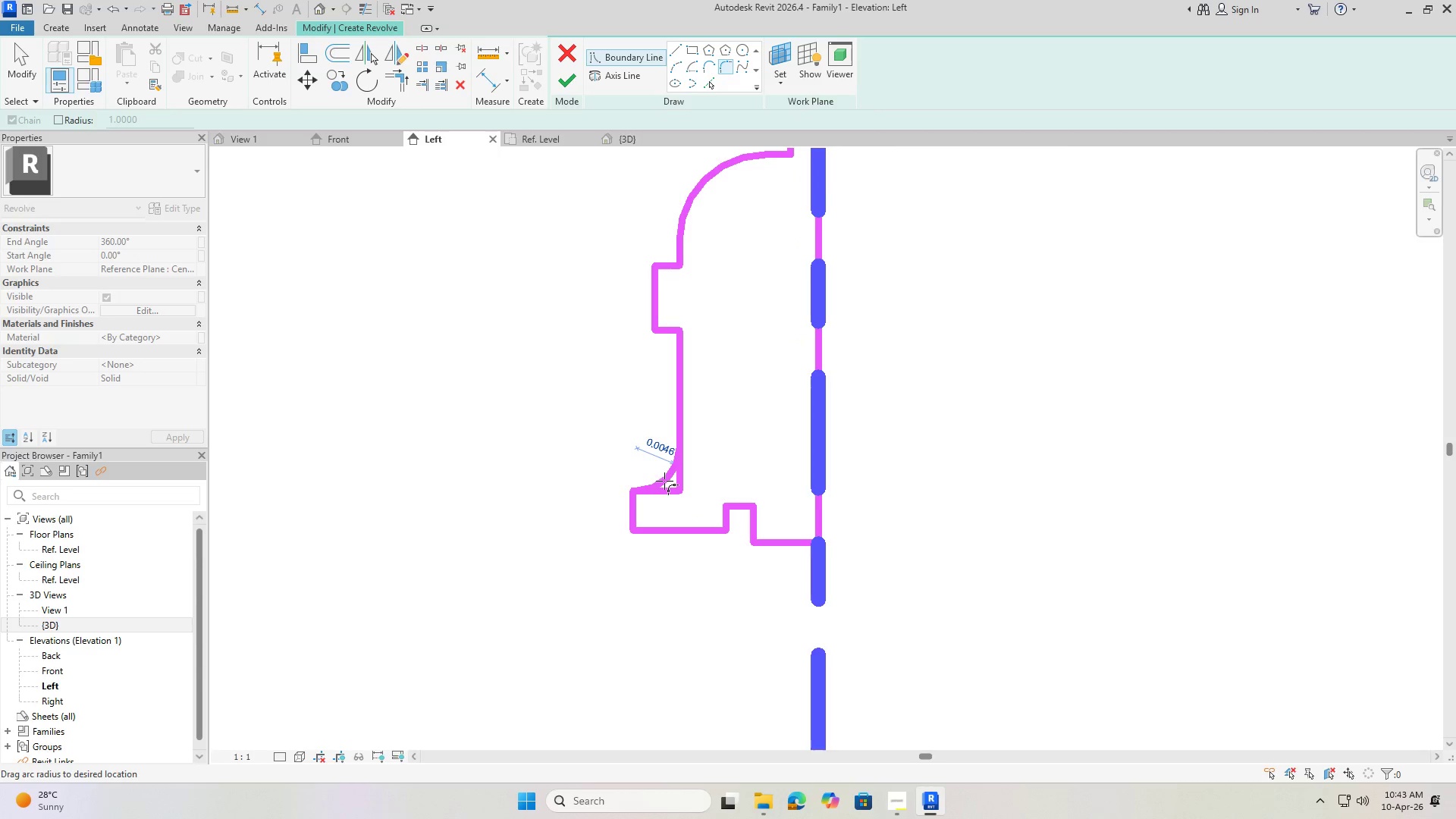 
left_click([666, 482])
 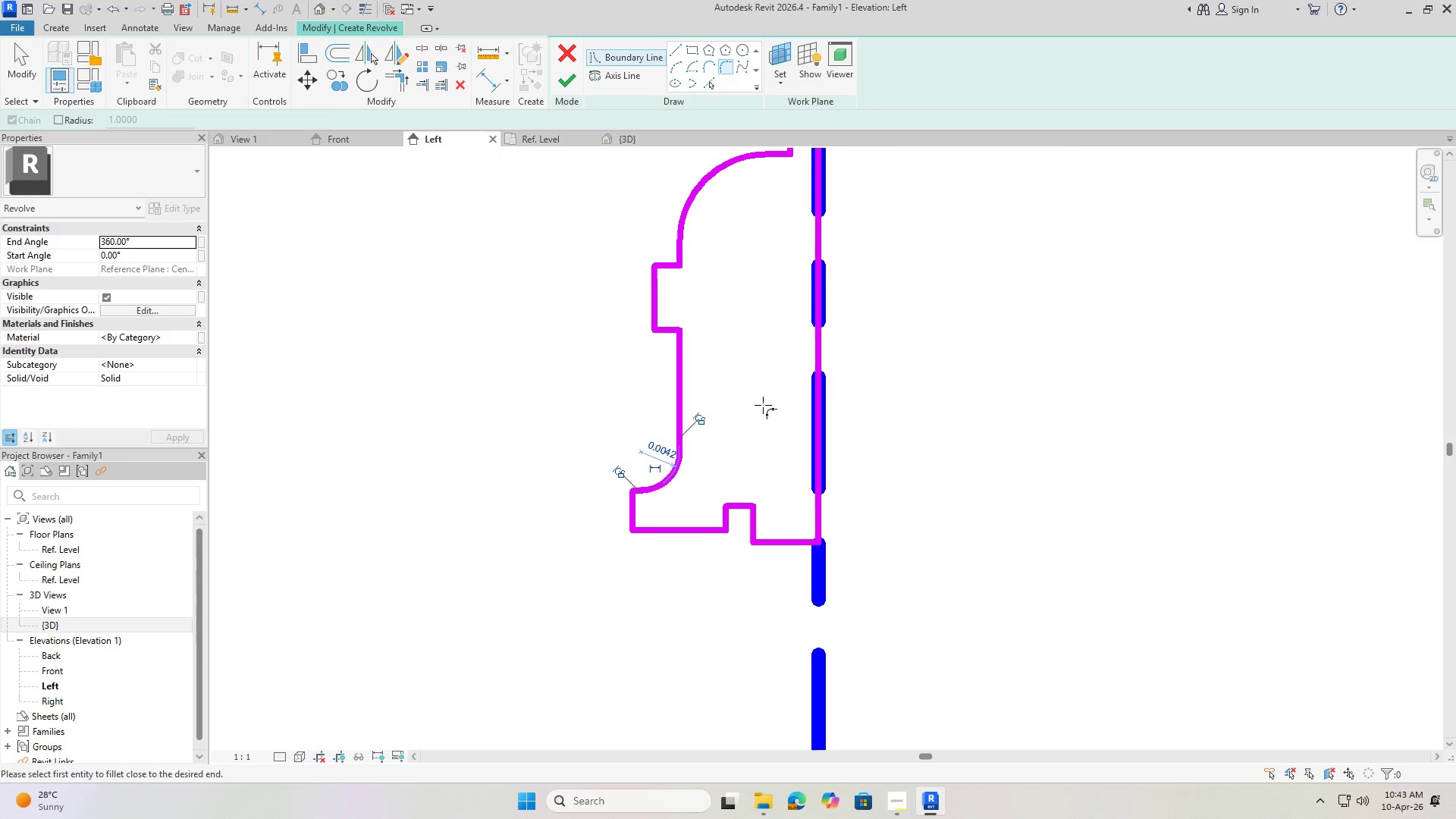 
key(Escape)
 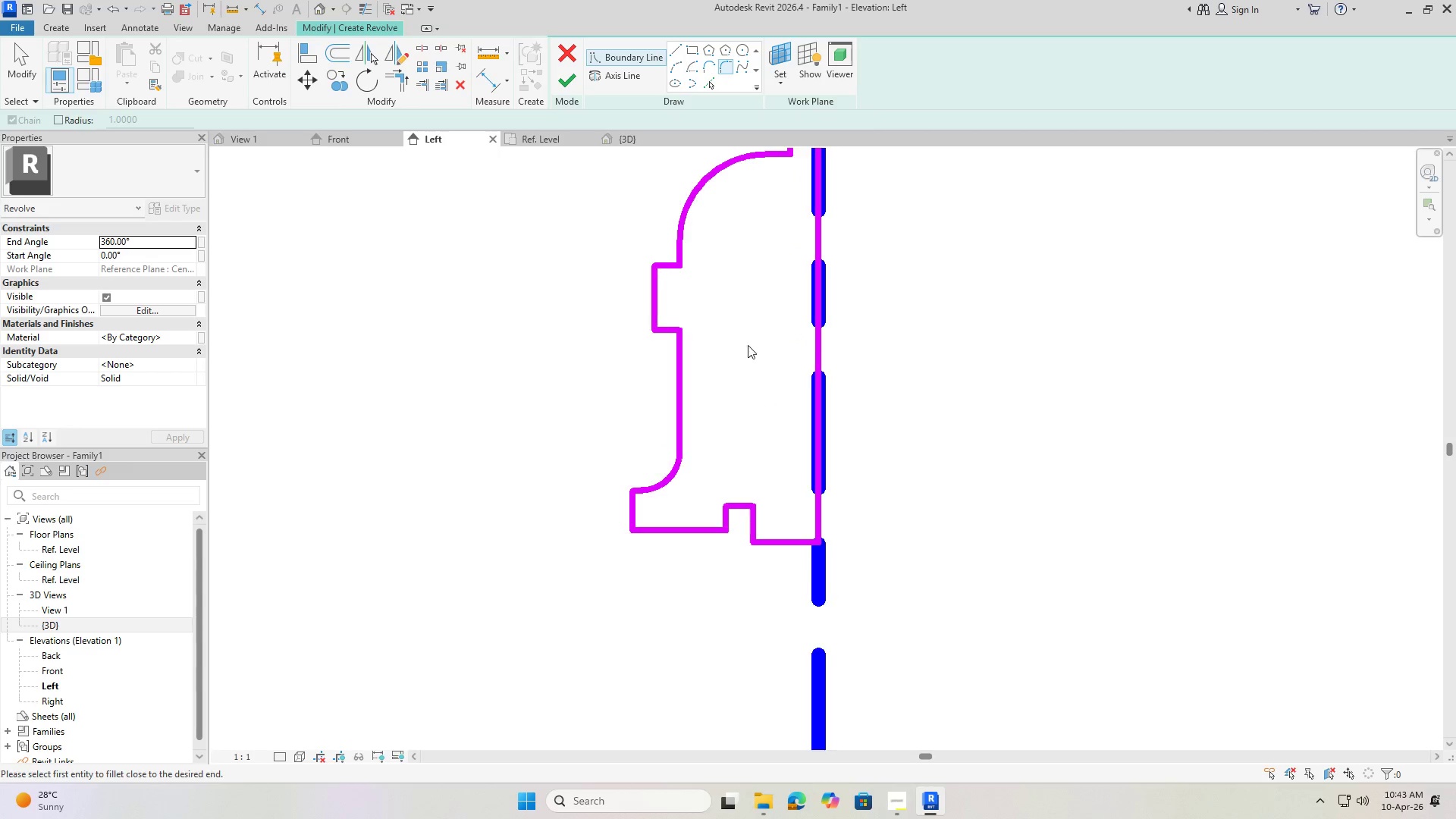 
key(Escape)
 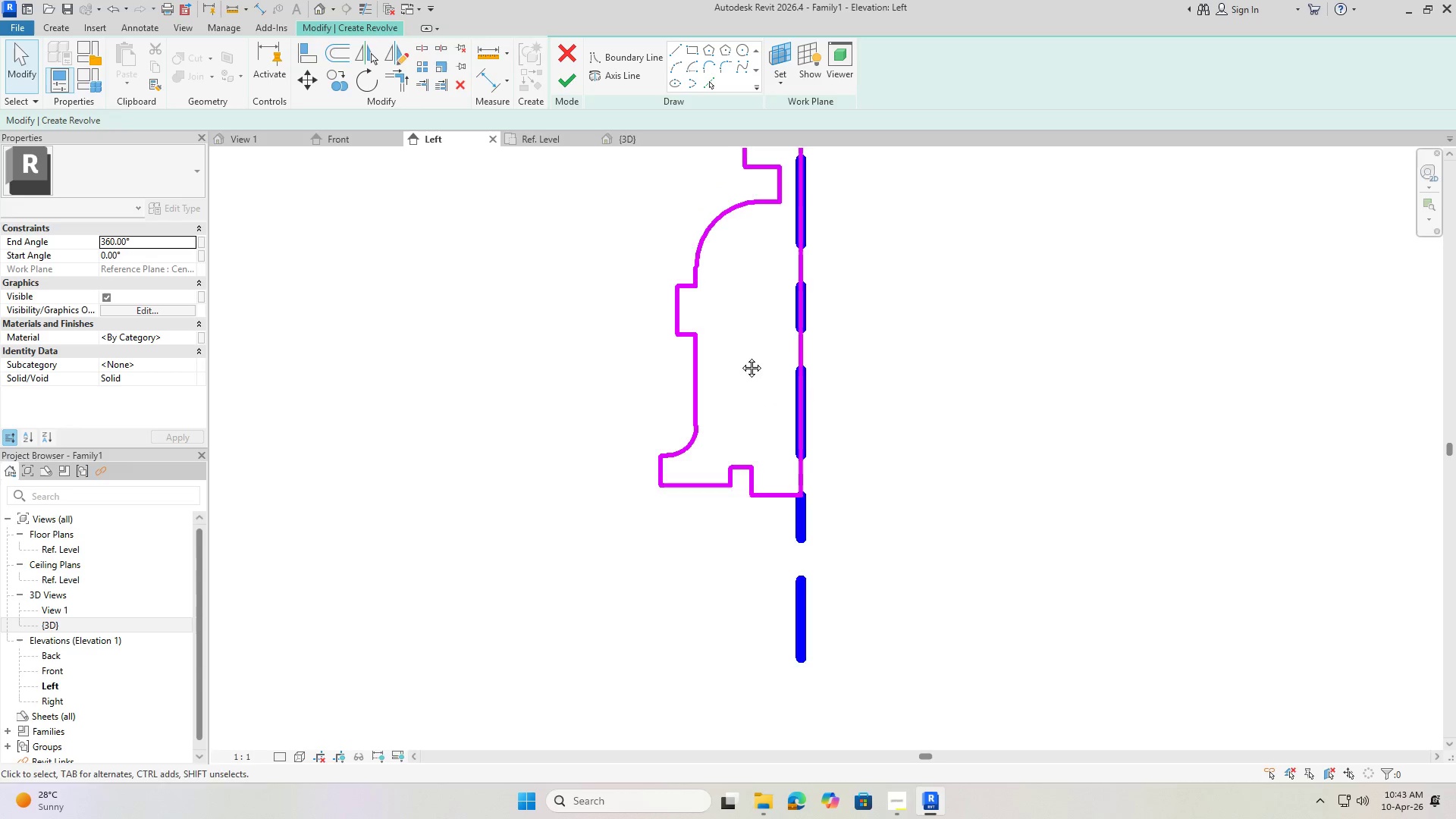 
scroll: coordinate [648, 368], scroll_direction: down, amount: 6.0
 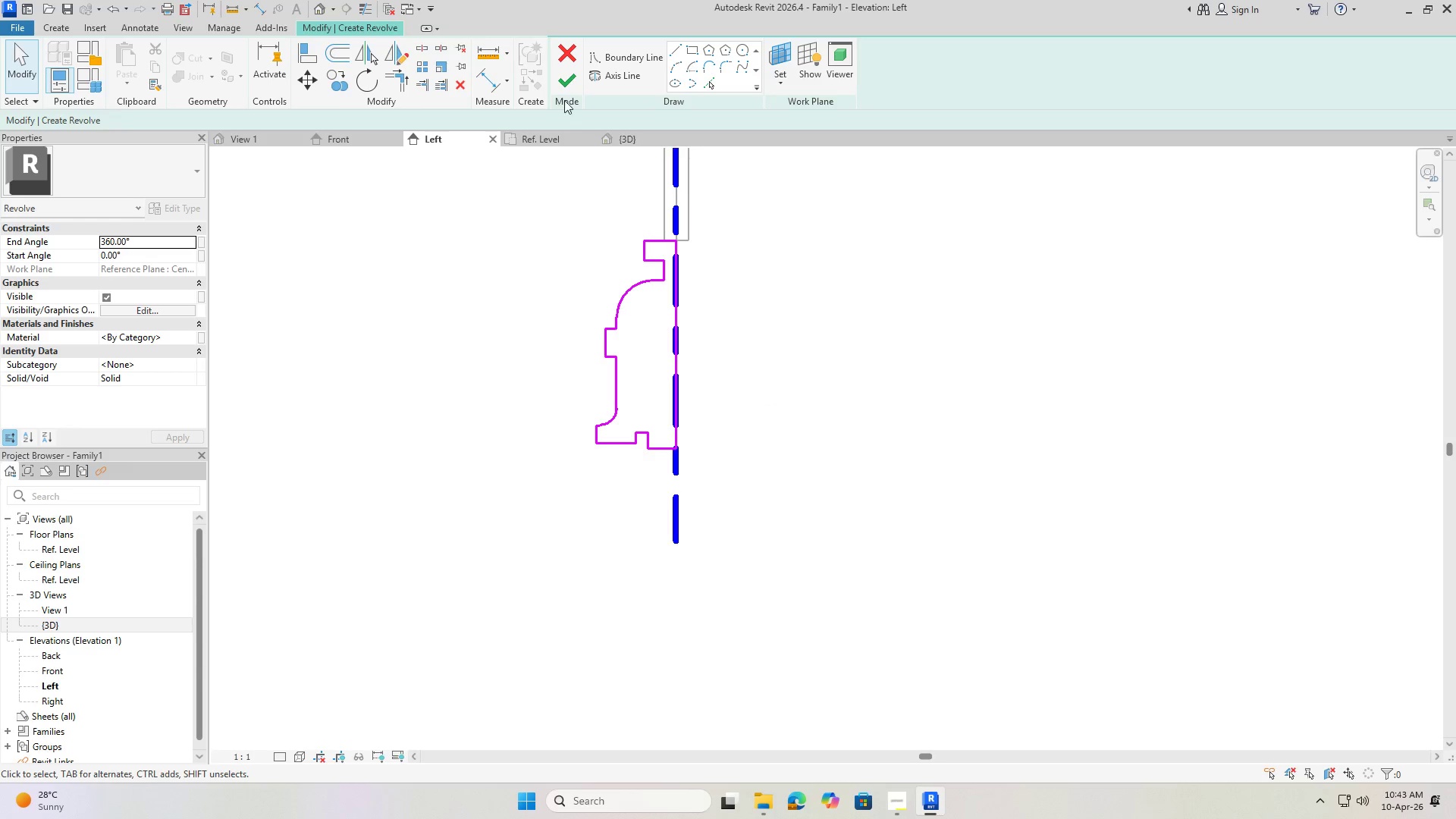 
scroll: coordinate [639, 451], scroll_direction: up, amount: 1.0
 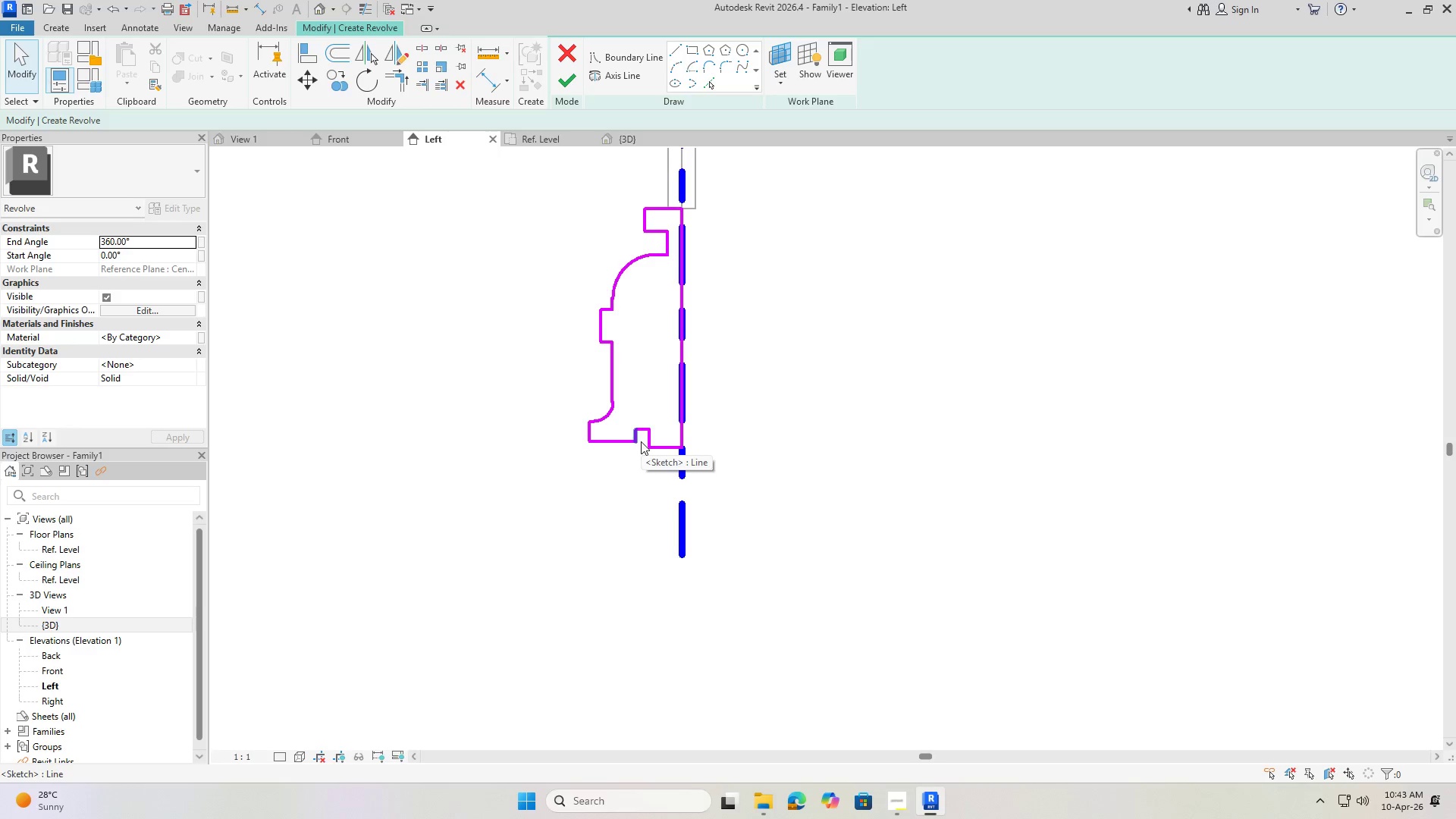 
left_click([656, 468])
 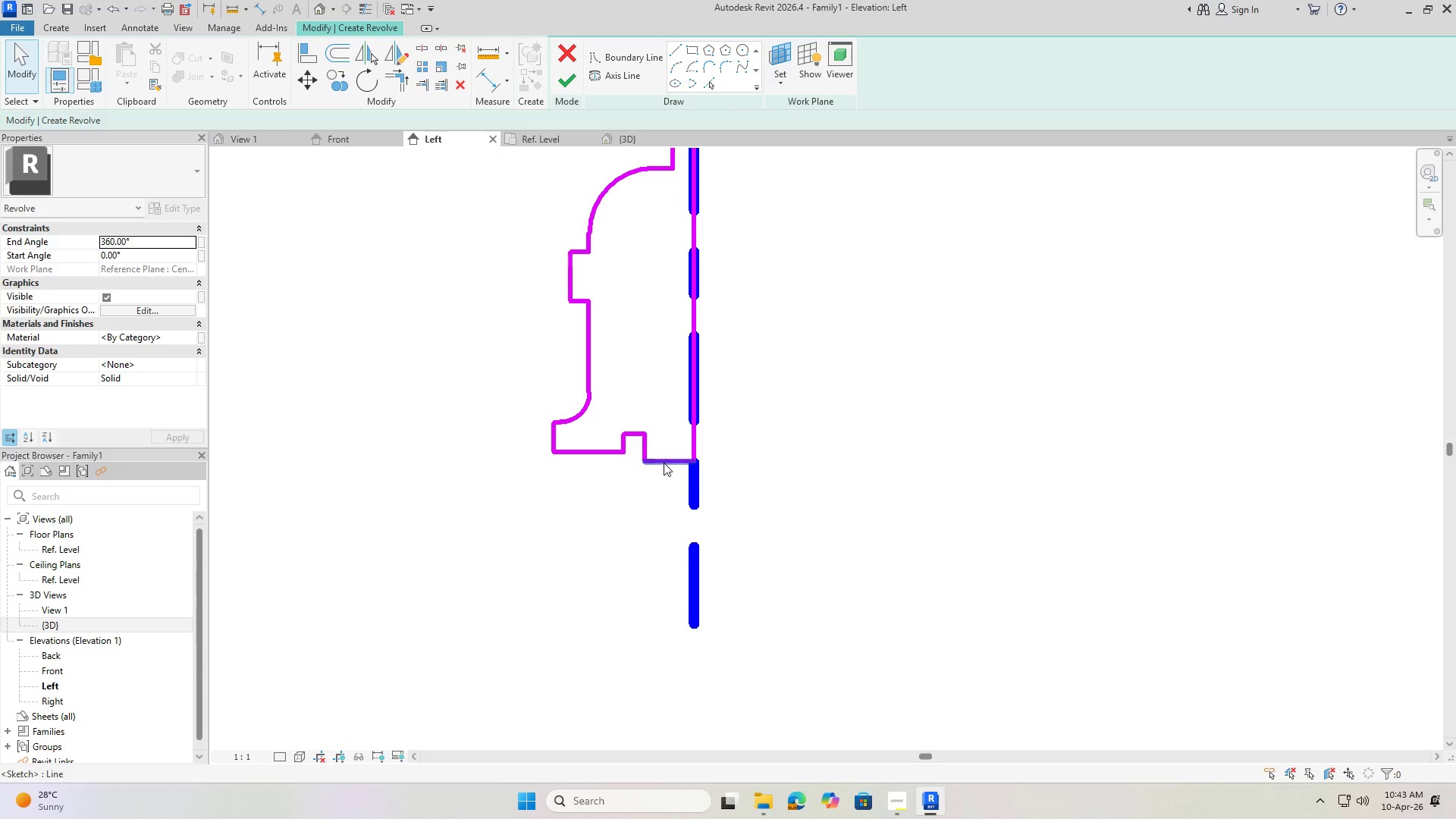 
scroll: coordinate [661, 429], scroll_direction: up, amount: 3.0
 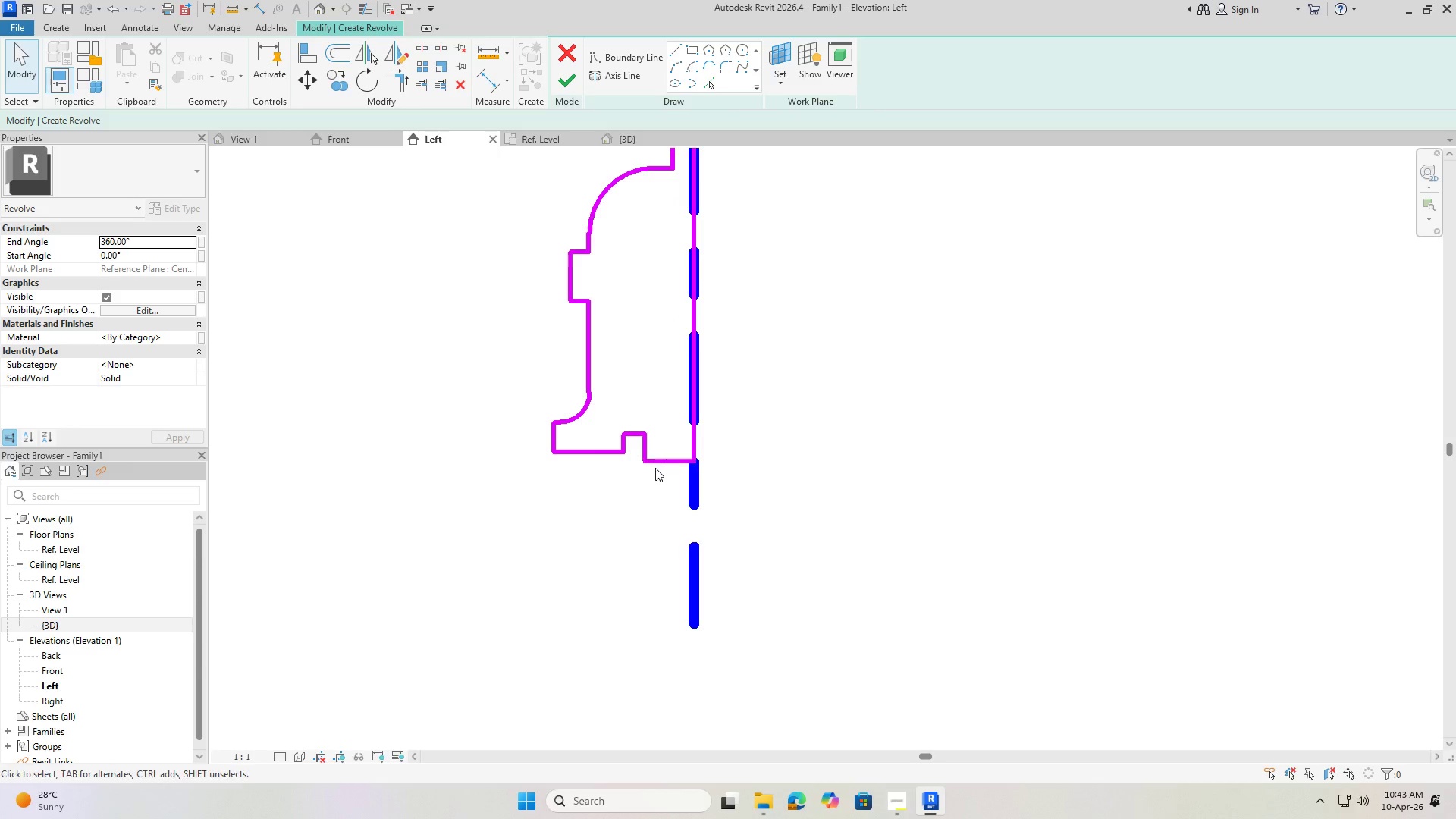 
double_click([664, 463])
 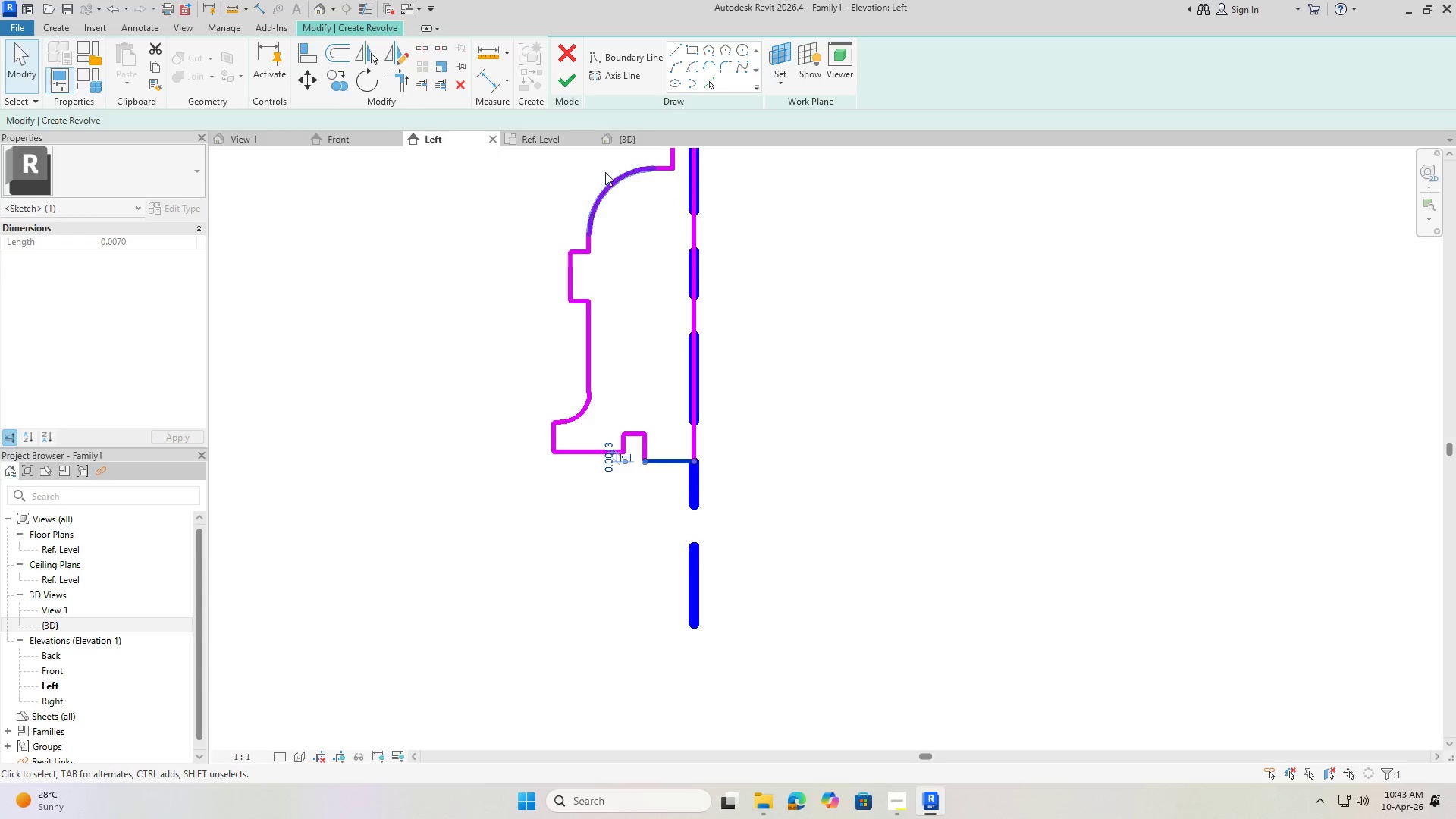 
key(Escape)
 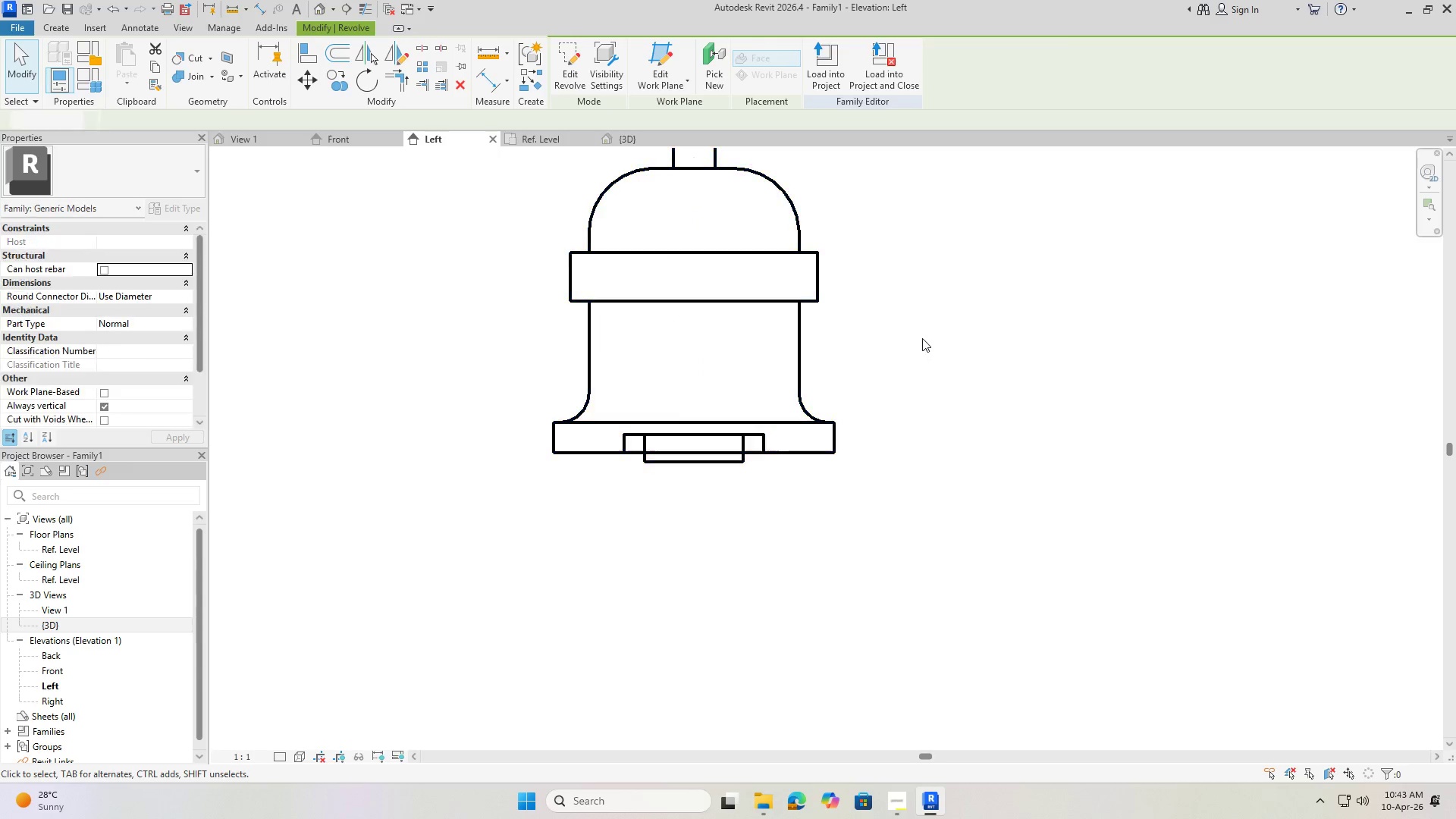 
key(Escape)
 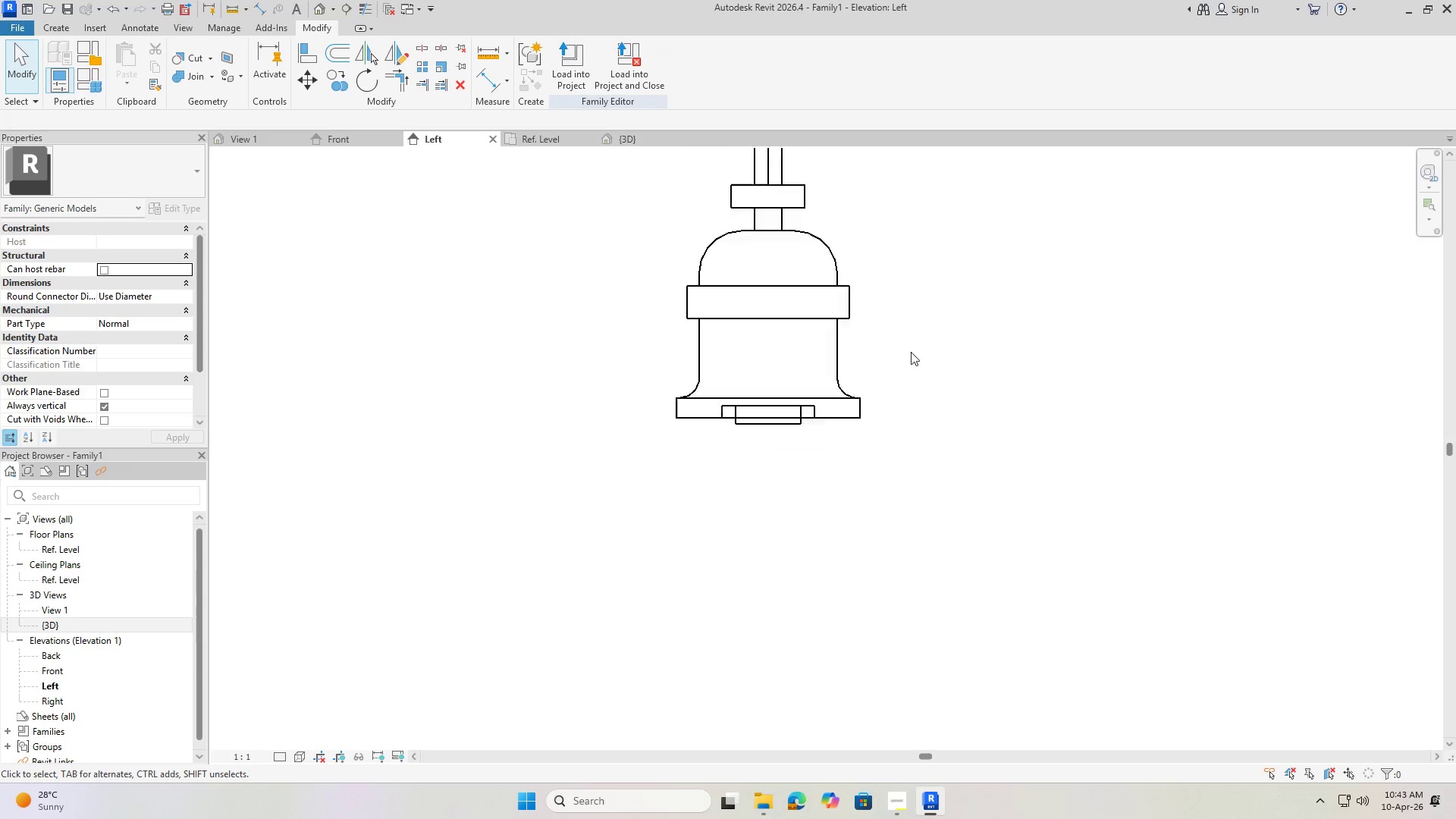 
scroll: coordinate [877, 396], scroll_direction: down, amount: 13.0
 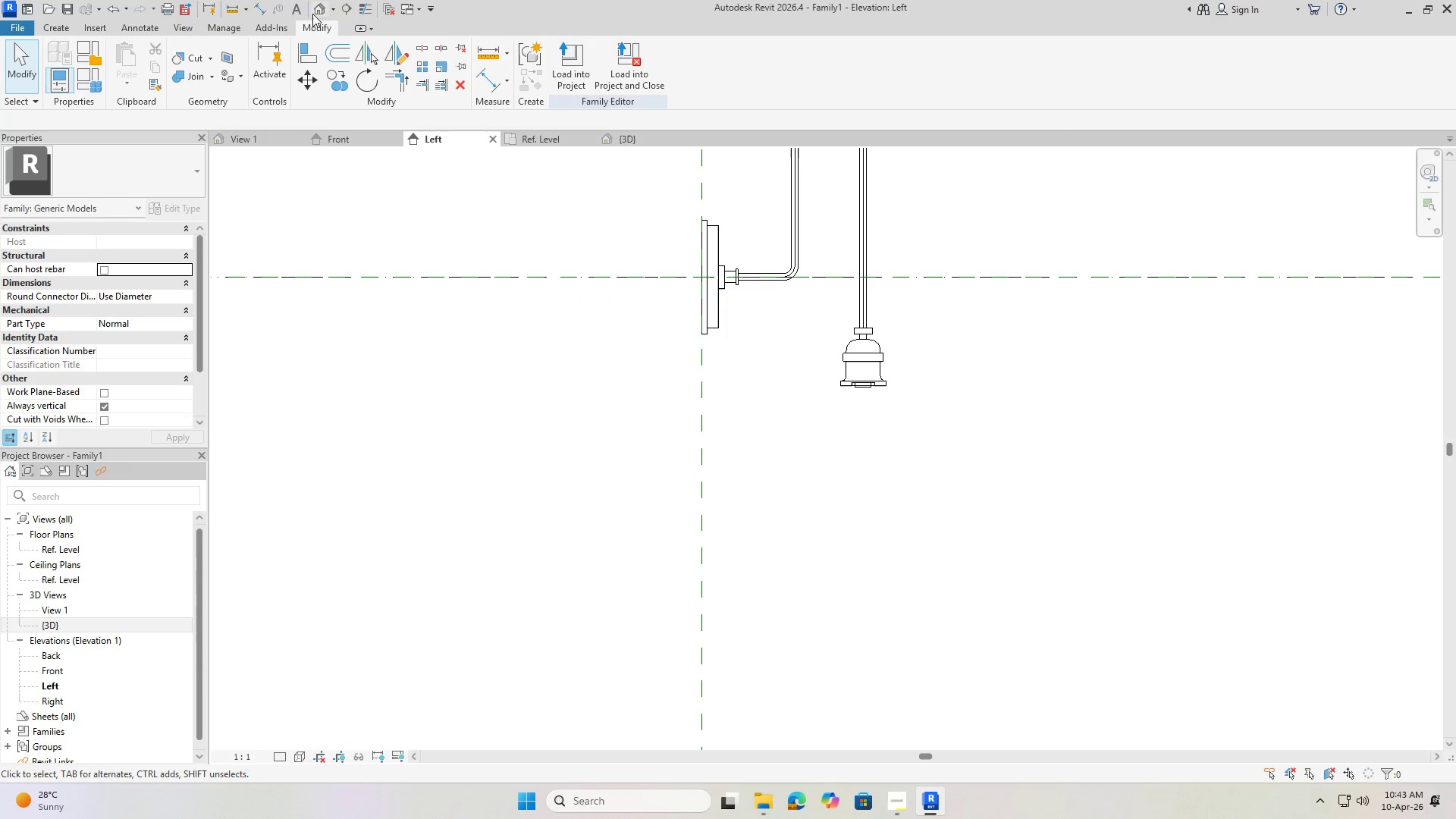 
left_click([316, 13])
 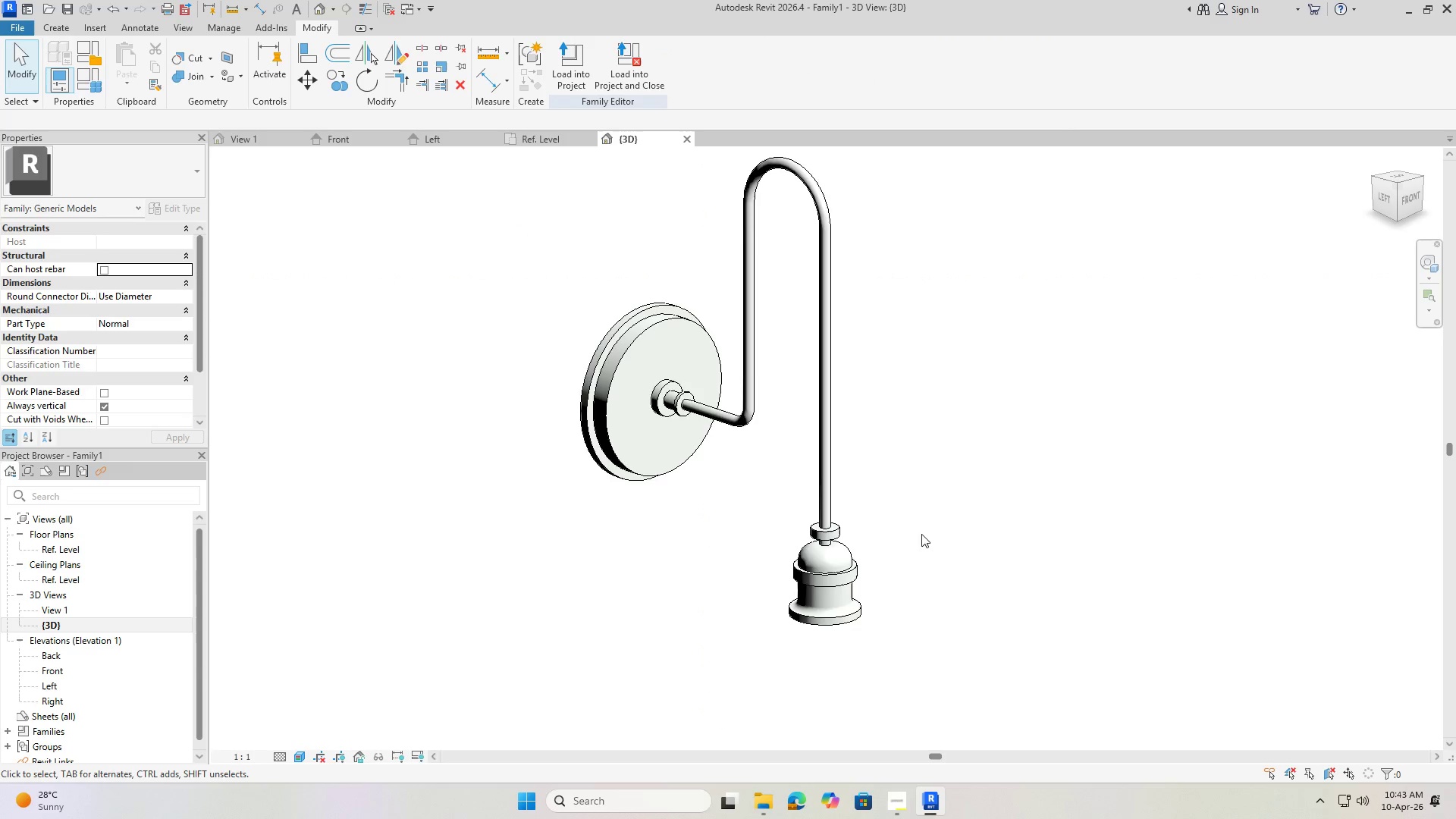 
scroll: coordinate [890, 480], scroll_direction: down, amount: 5.0
 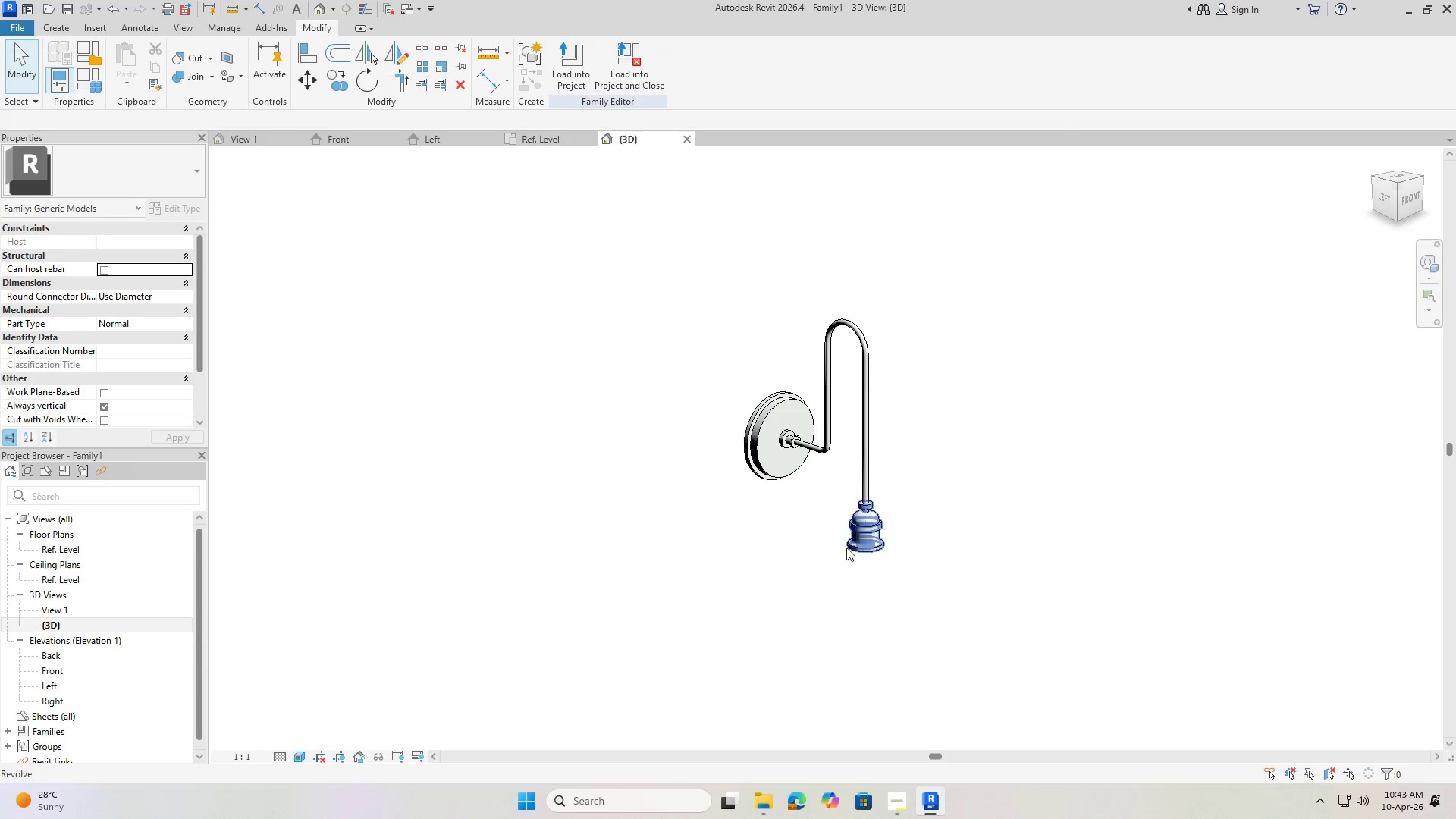 
scroll: coordinate [904, 567], scroll_direction: up, amount: 12.0
 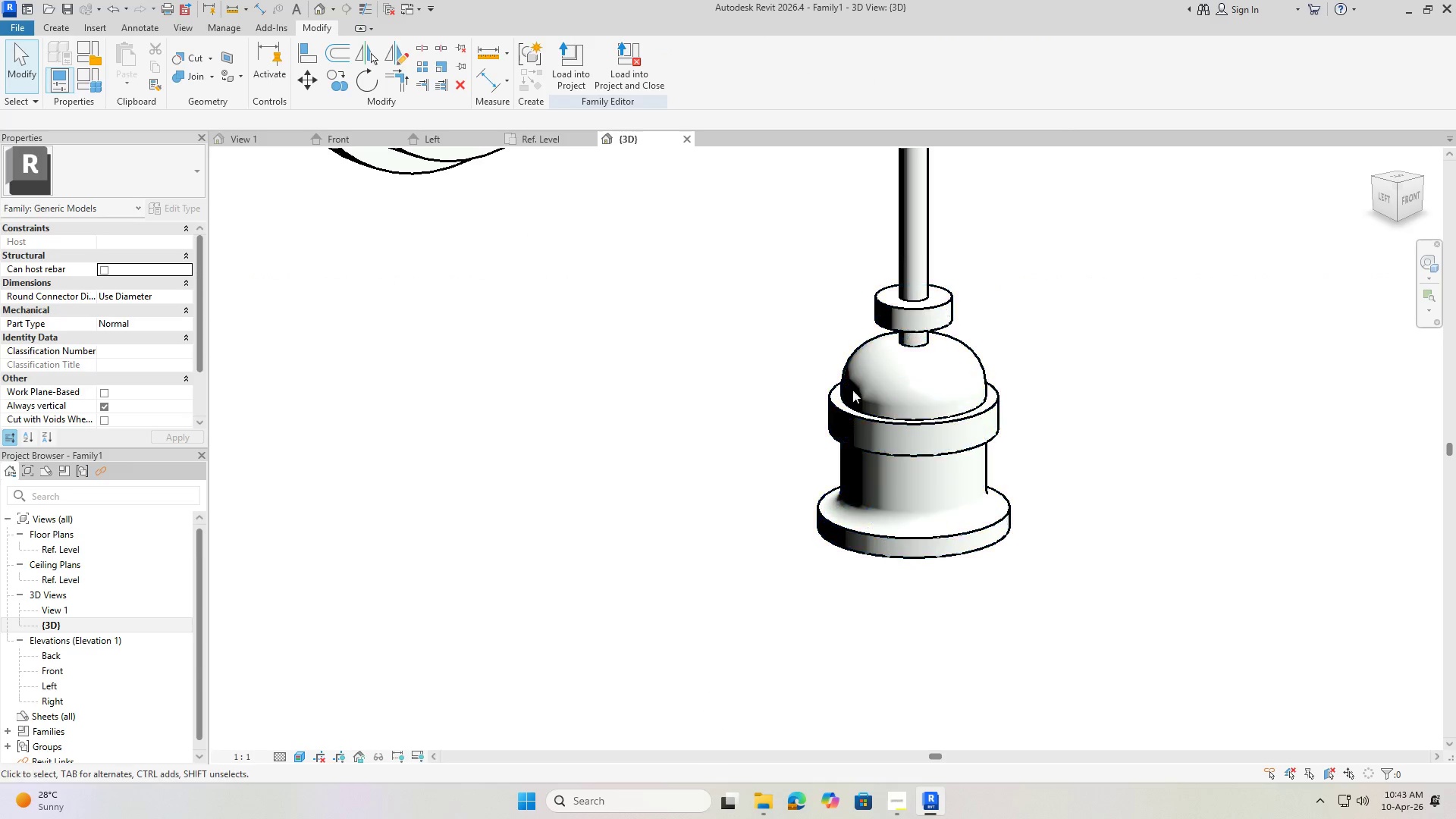 
hold_key(key=ShiftLeft, duration=0.55)
 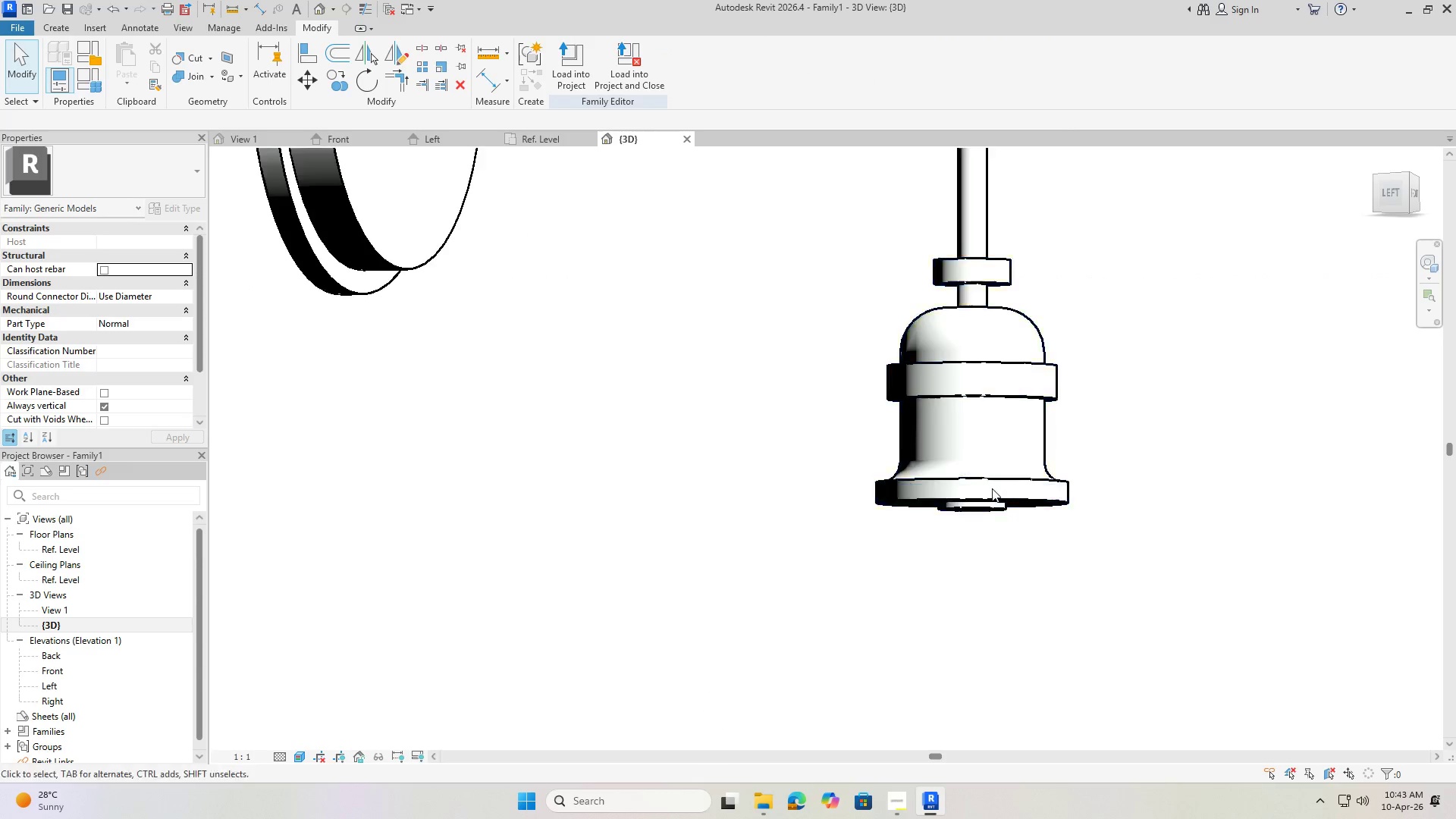 
scroll: coordinate [990, 498], scroll_direction: down, amount: 5.0
 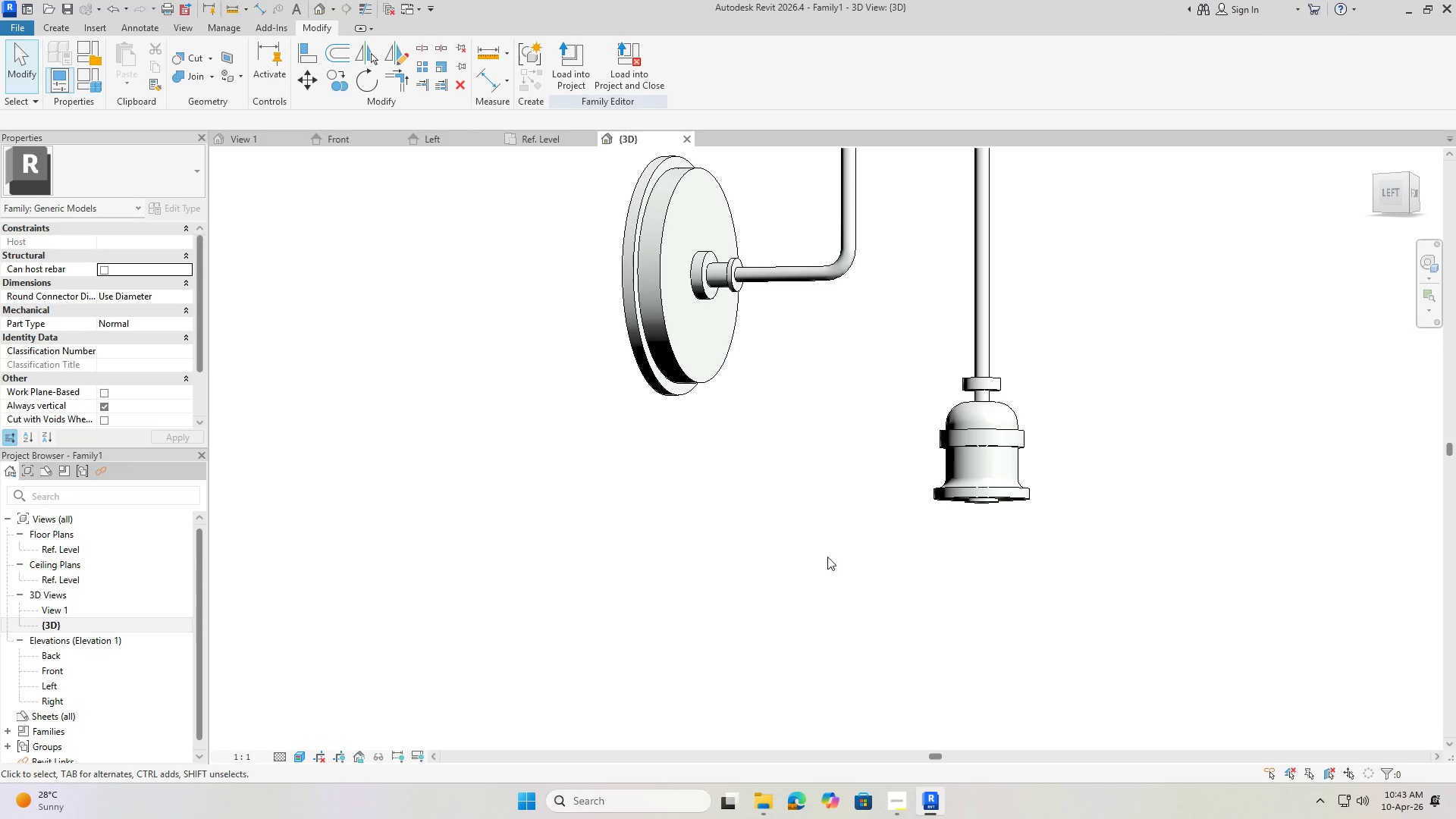 
hold_key(key=ShiftLeft, duration=1.14)
 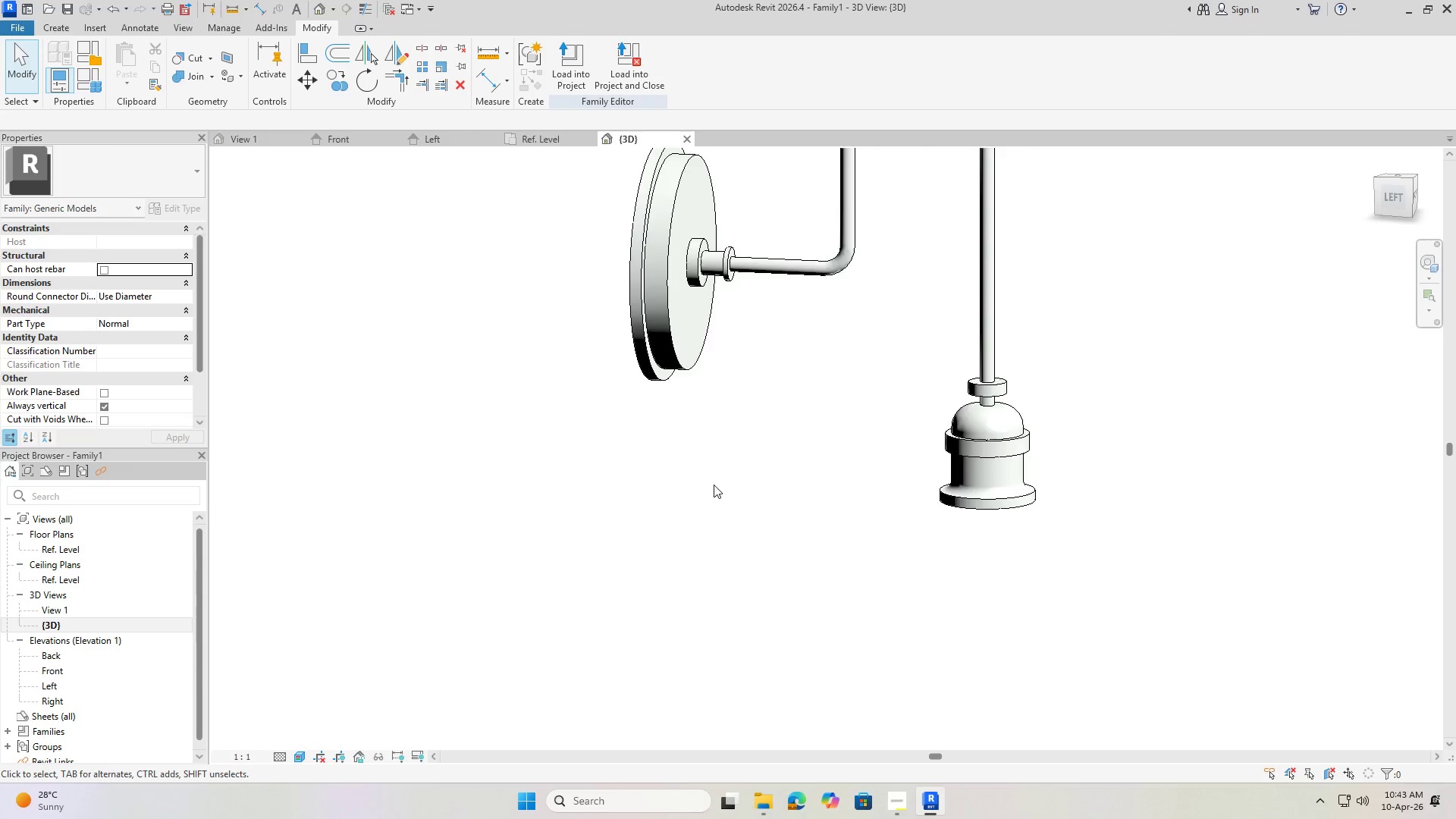 
key(Shift+ShiftLeft)
 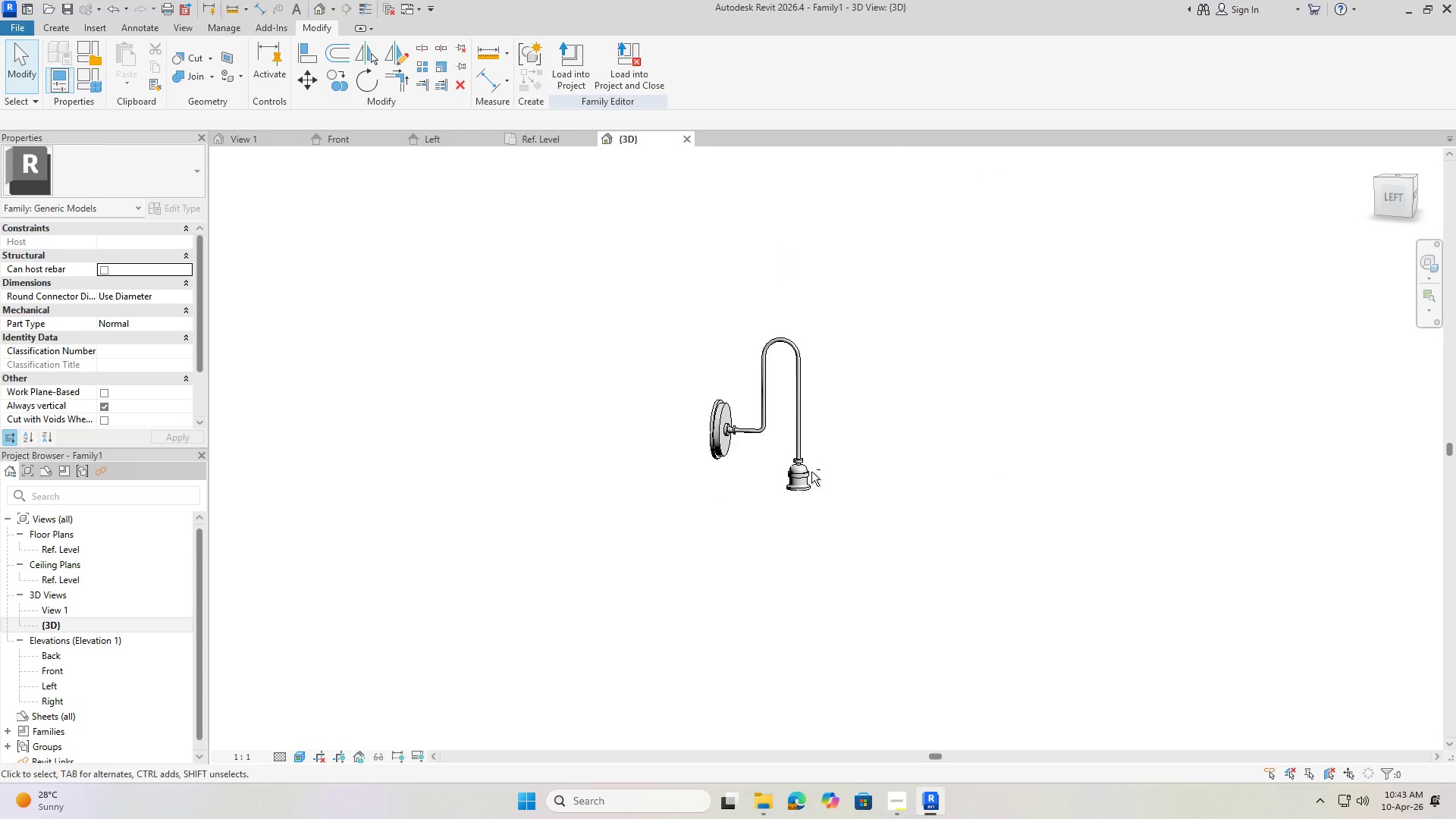 
scroll: coordinate [744, 485], scroll_direction: down, amount: 10.0
 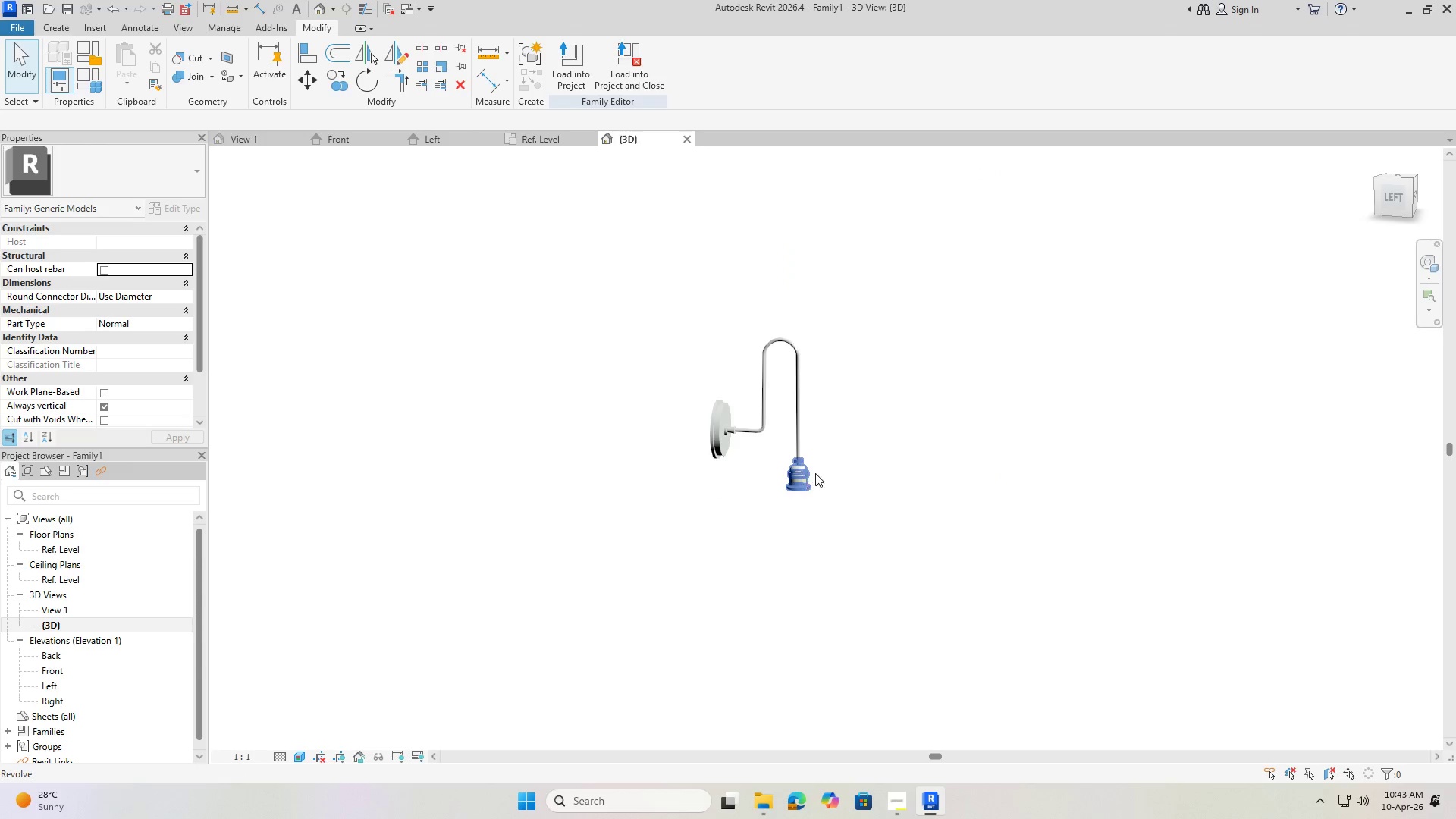 
scroll: coordinate [704, 454], scroll_direction: up, amount: 13.0
 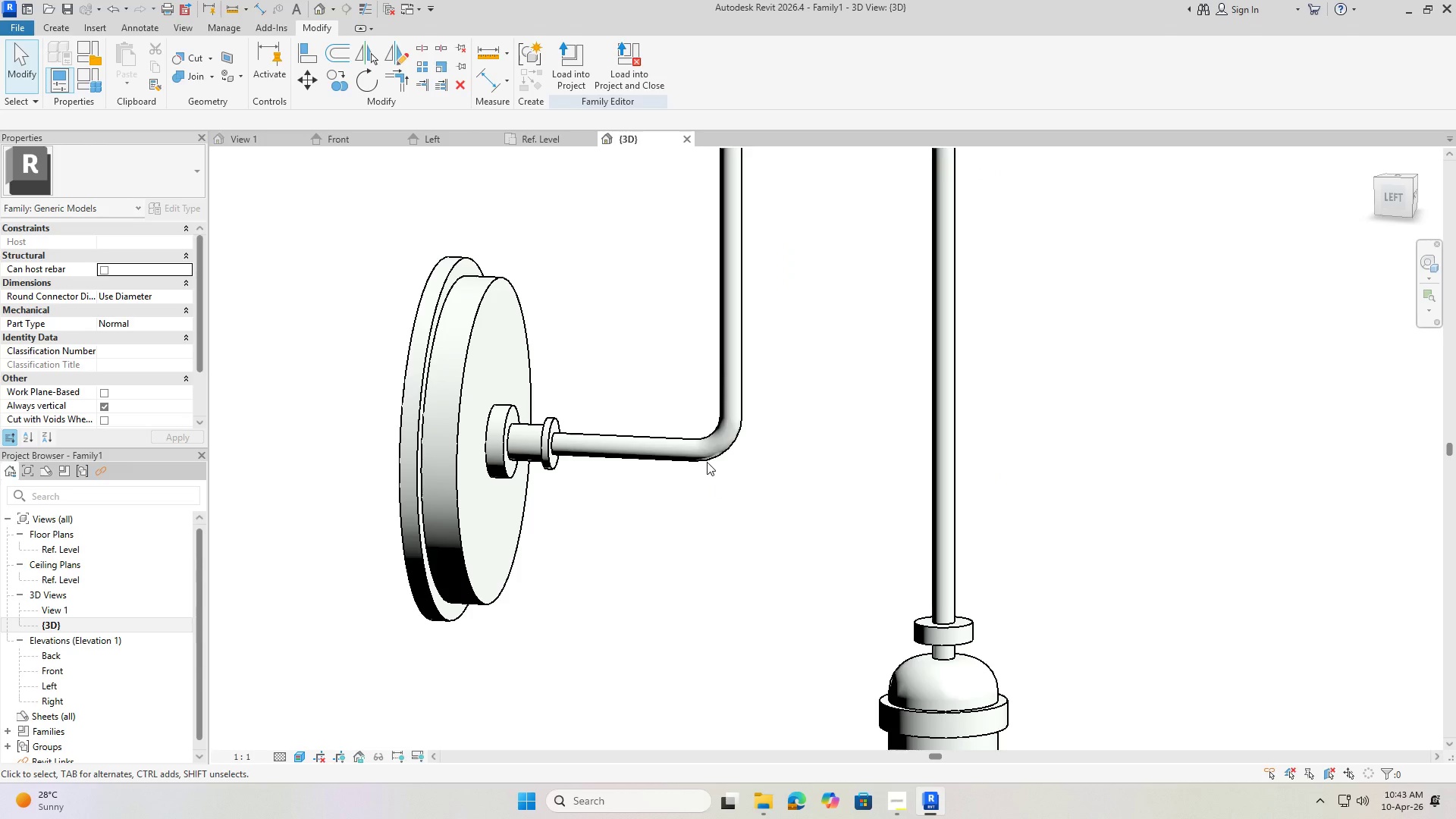 
hold_key(key=ShiftLeft, duration=0.39)
 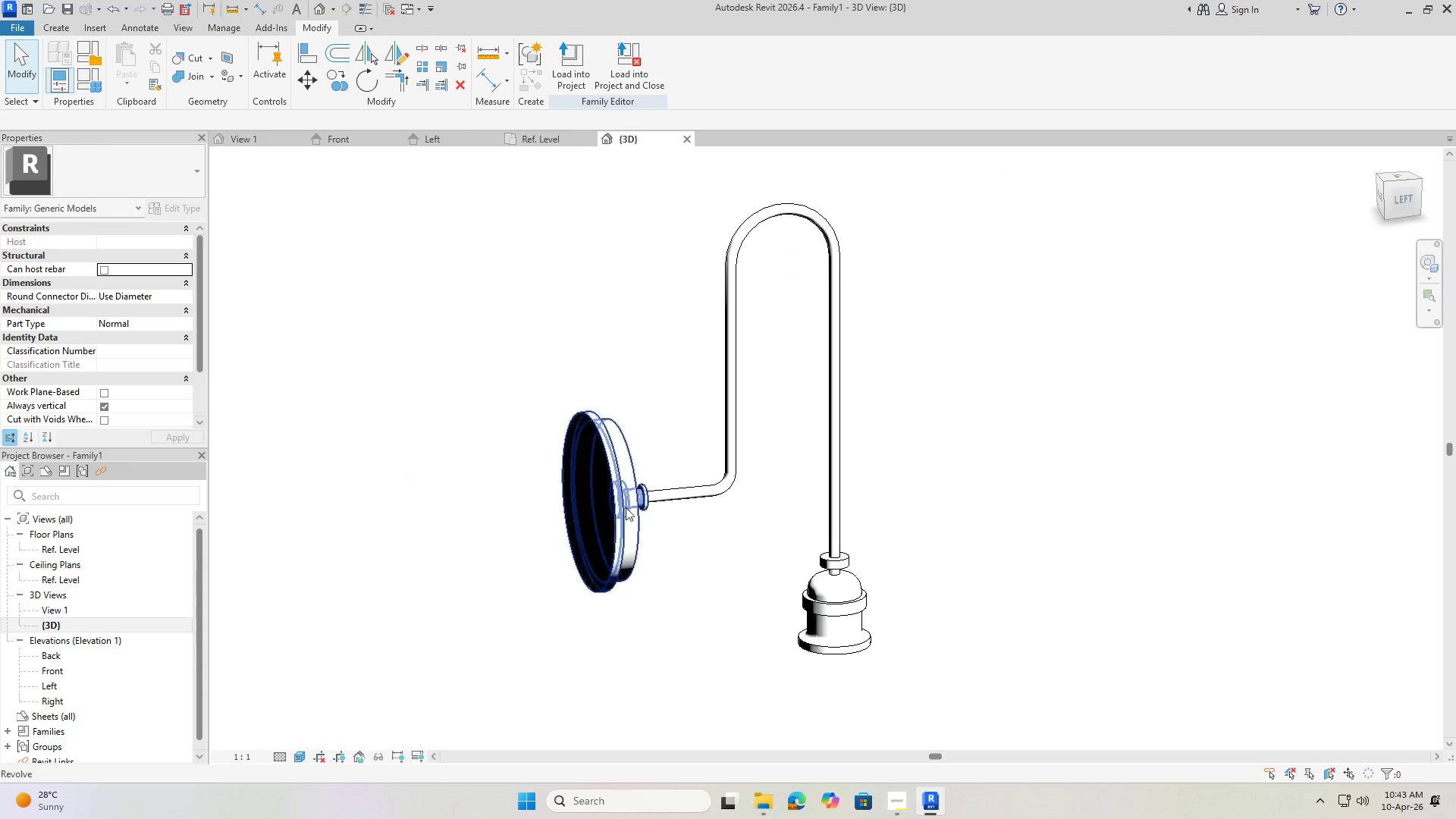 
scroll: coordinate [730, 532], scroll_direction: down, amount: 5.0
 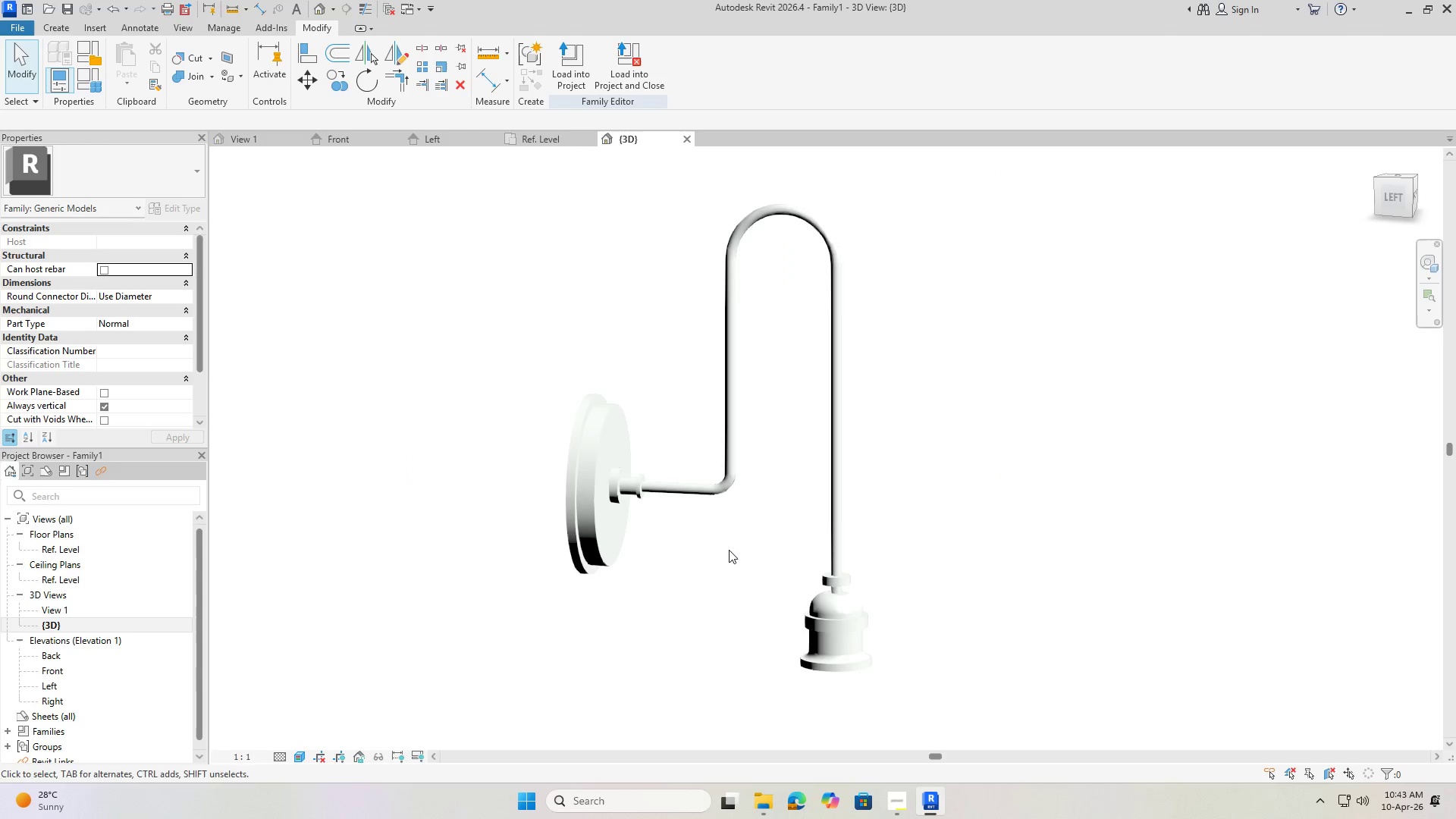 
scroll: coordinate [626, 505], scroll_direction: up, amount: 4.0
 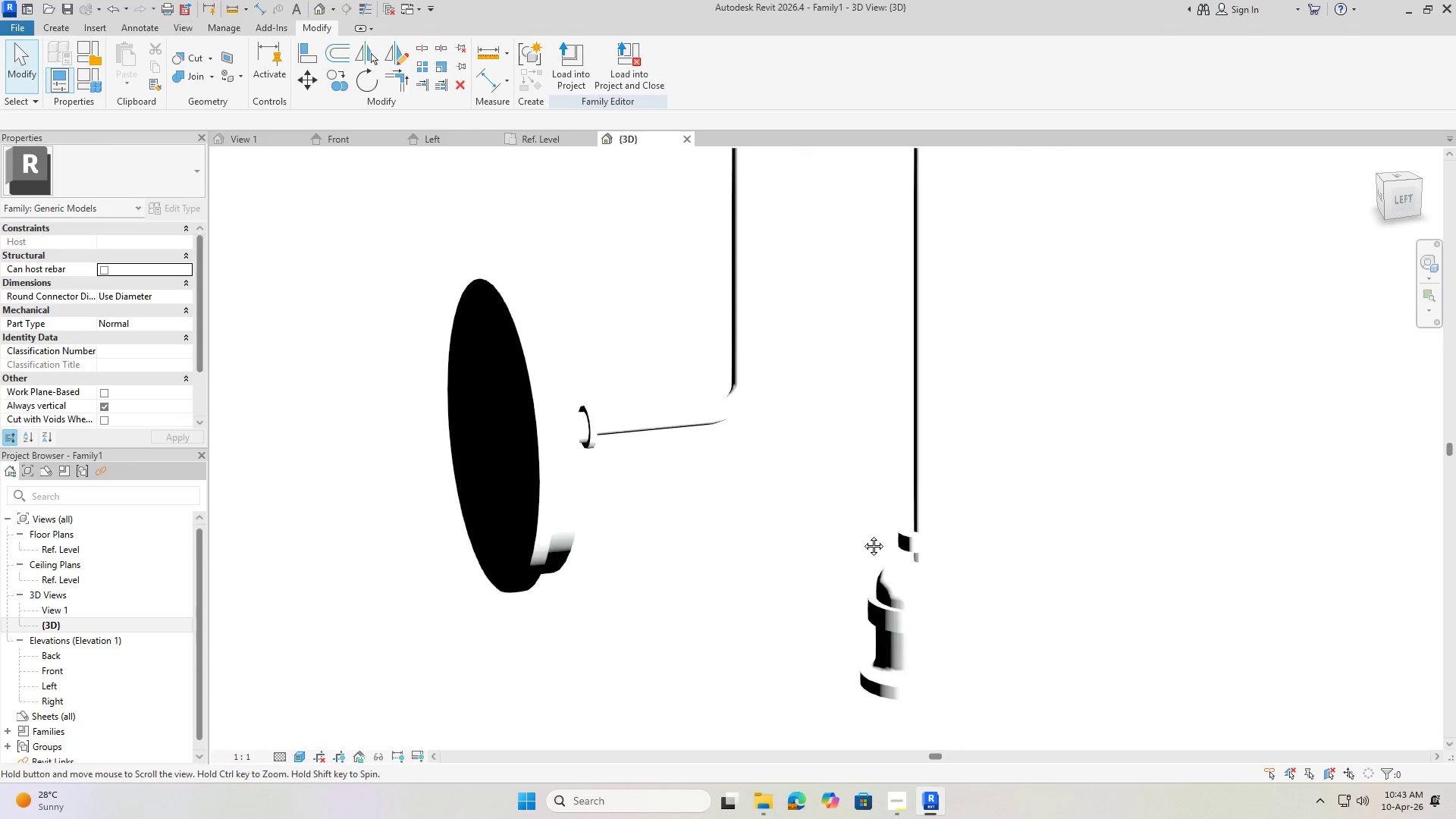 
key(Shift+ShiftLeft)
 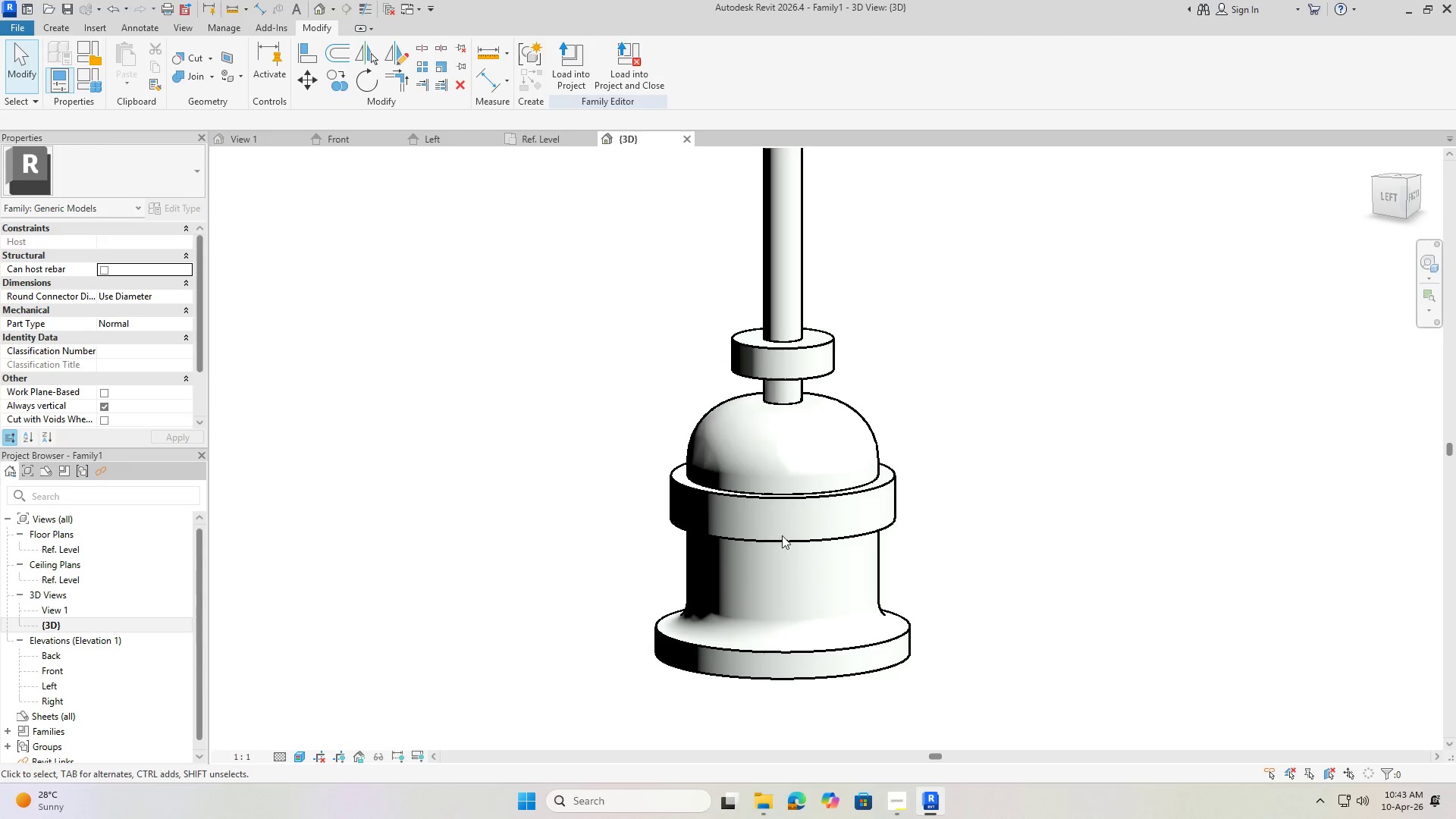 
scroll: coordinate [860, 588], scroll_direction: up, amount: 5.0
 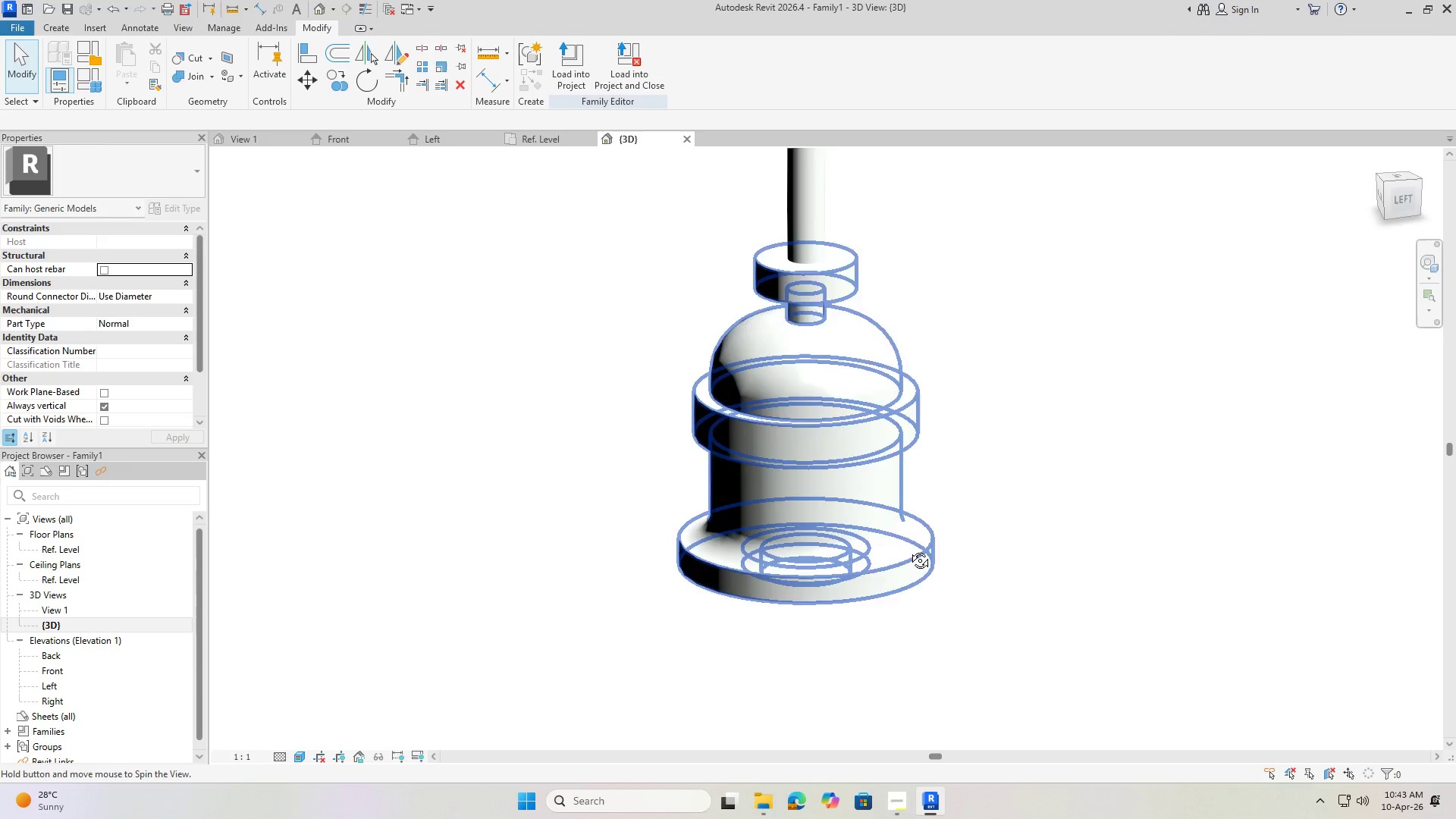 
hold_key(key=ShiftLeft, duration=0.77)
 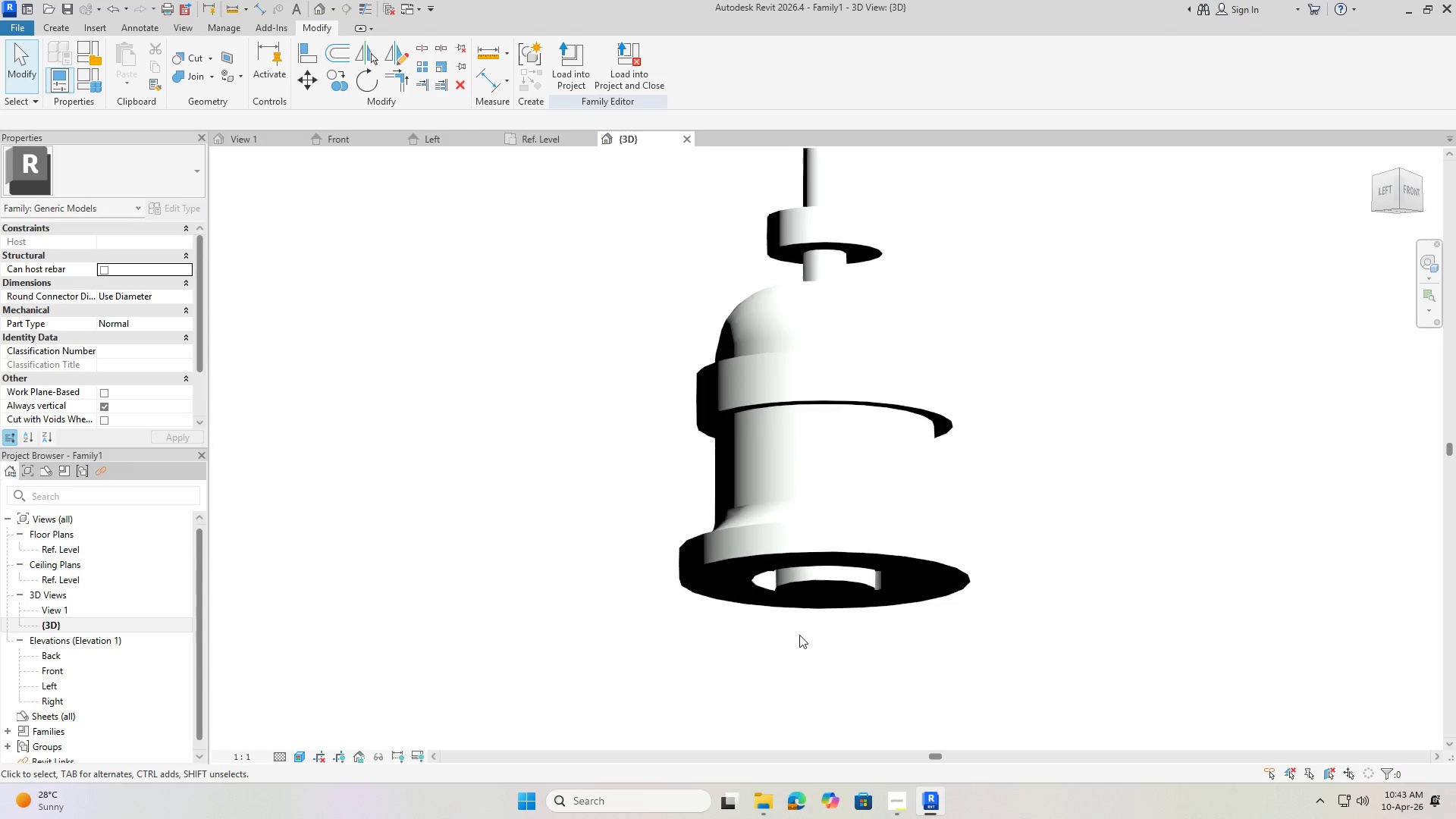 
scroll: coordinate [784, 560], scroll_direction: down, amount: 12.0
 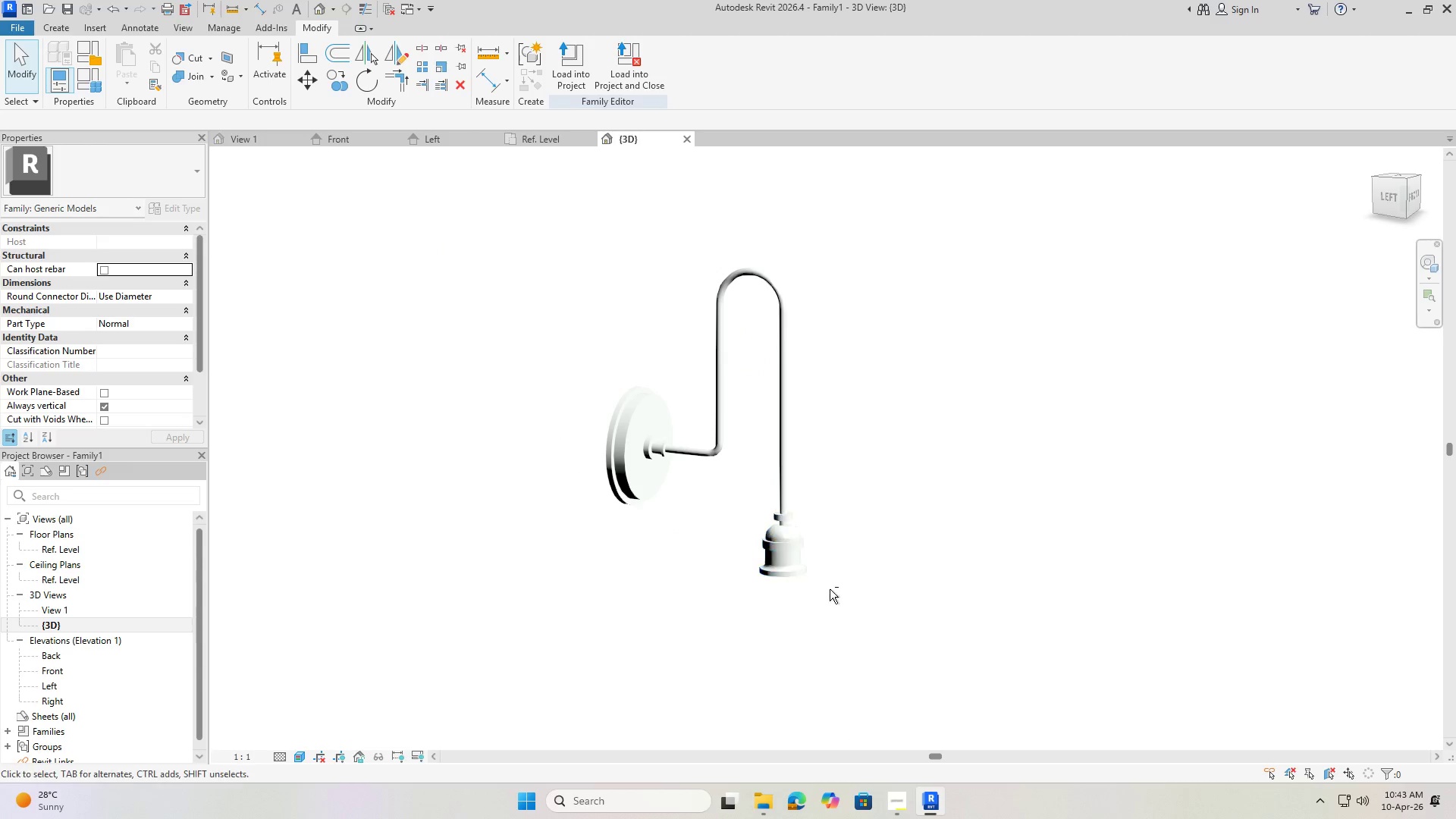 
scroll: coordinate [806, 627], scroll_direction: up, amount: 24.0
 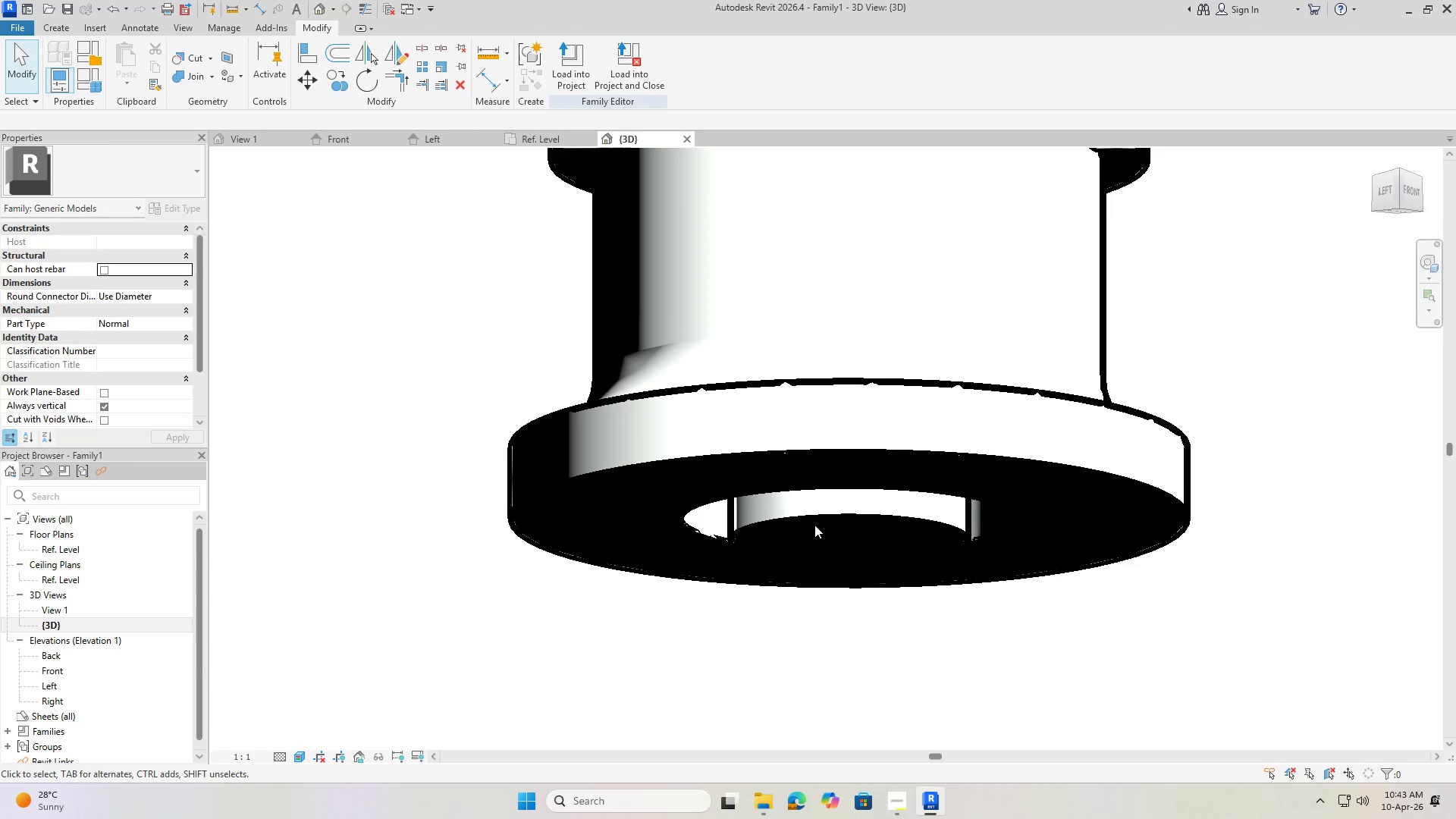 
scroll: coordinate [586, 560], scroll_direction: down, amount: 13.0